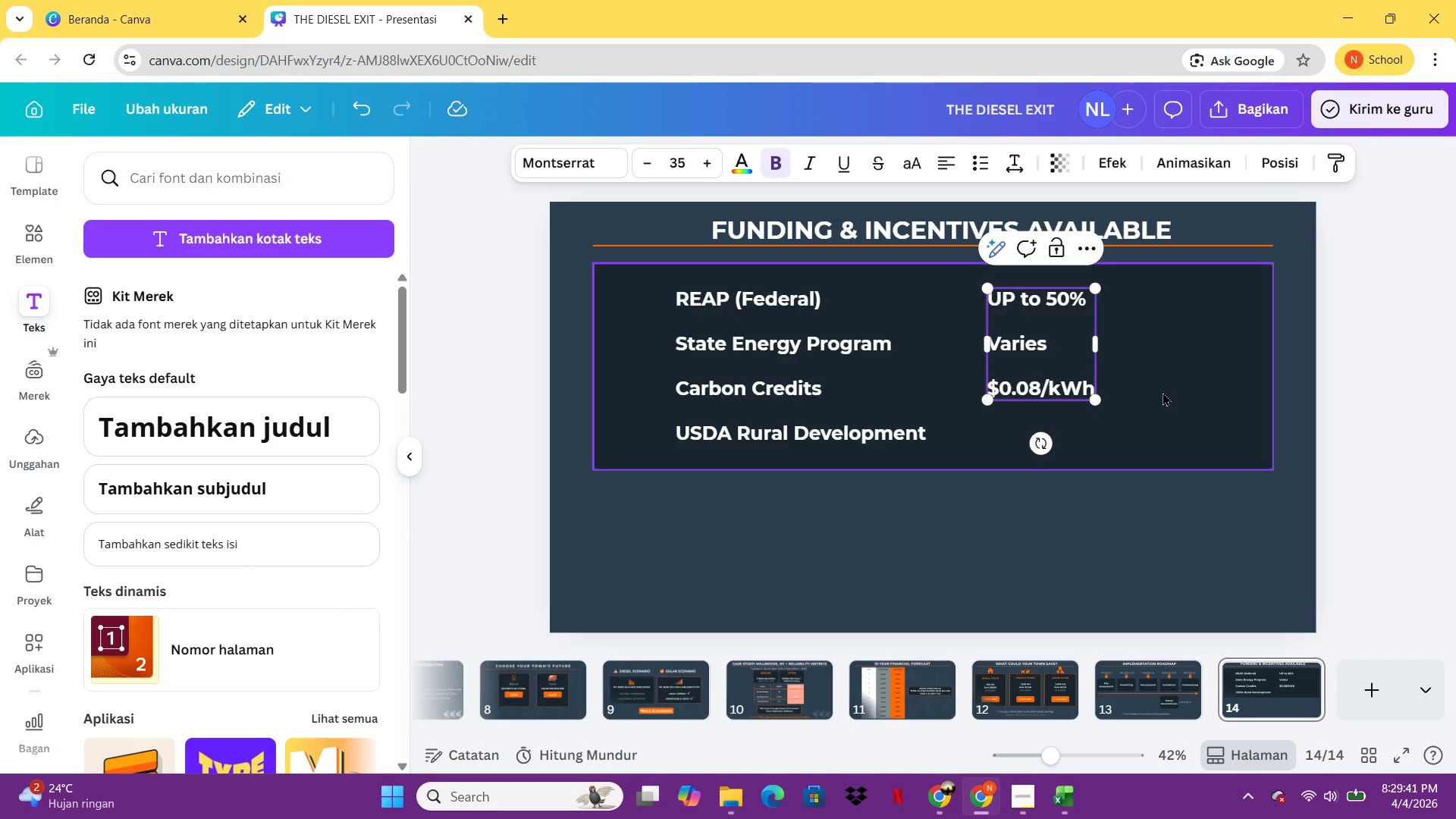 
key(Enter)
 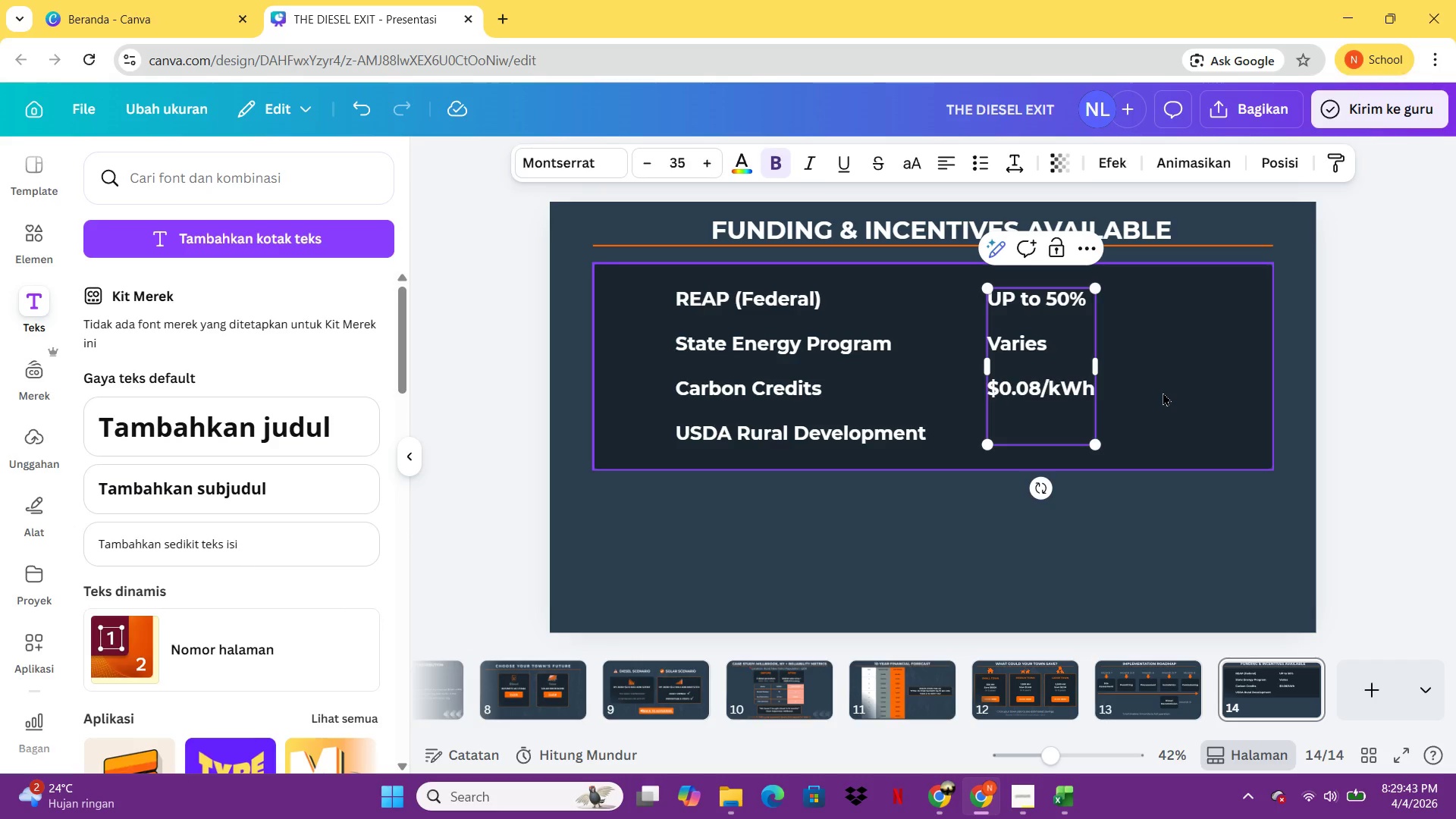 
type(Low-interest)
 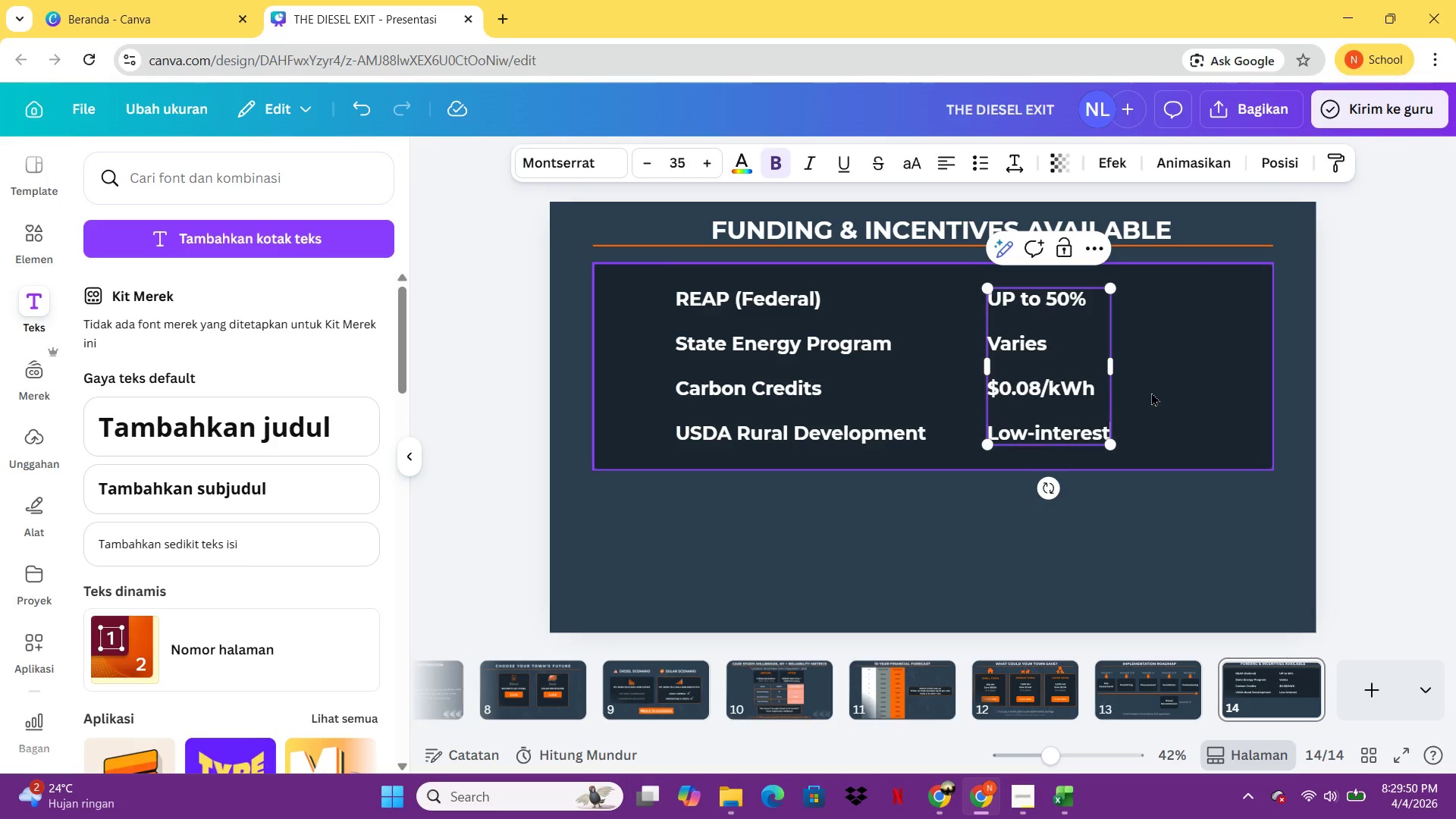 
double_click([1229, 627])
 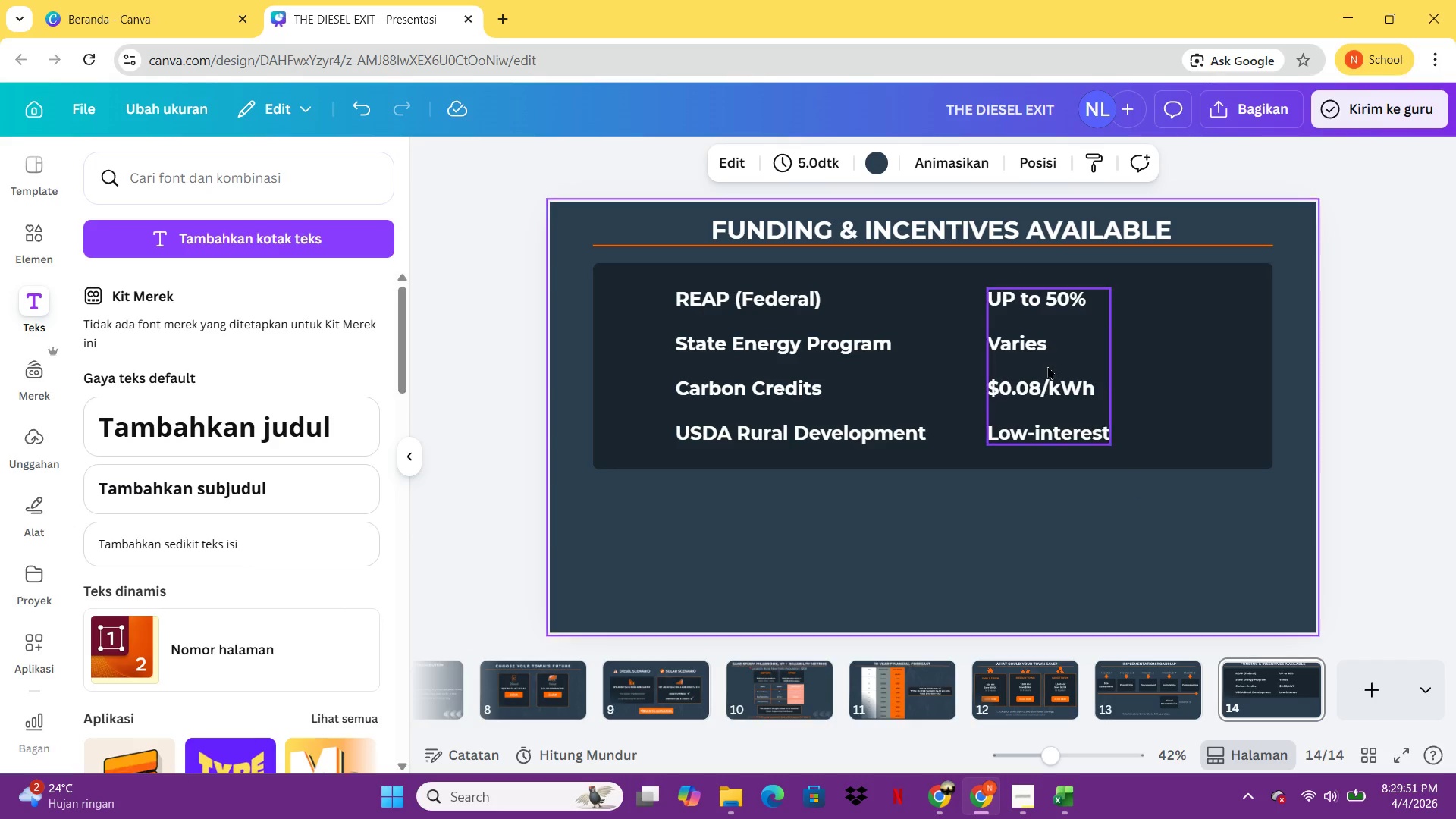 
left_click_drag(start_coordinate=[1047, 366], to_coordinate=[1172, 371])
 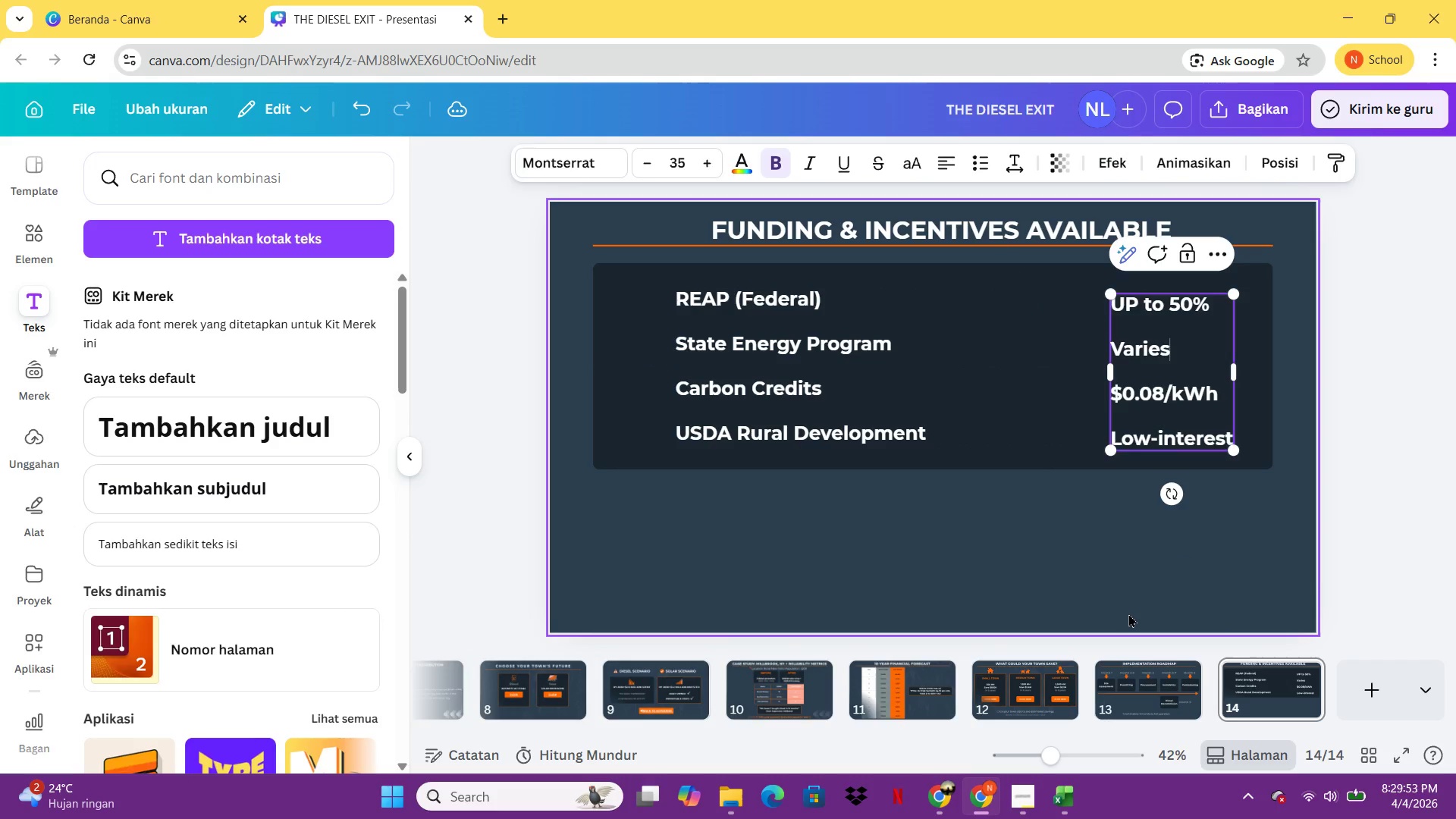 
left_click([1172, 371])
 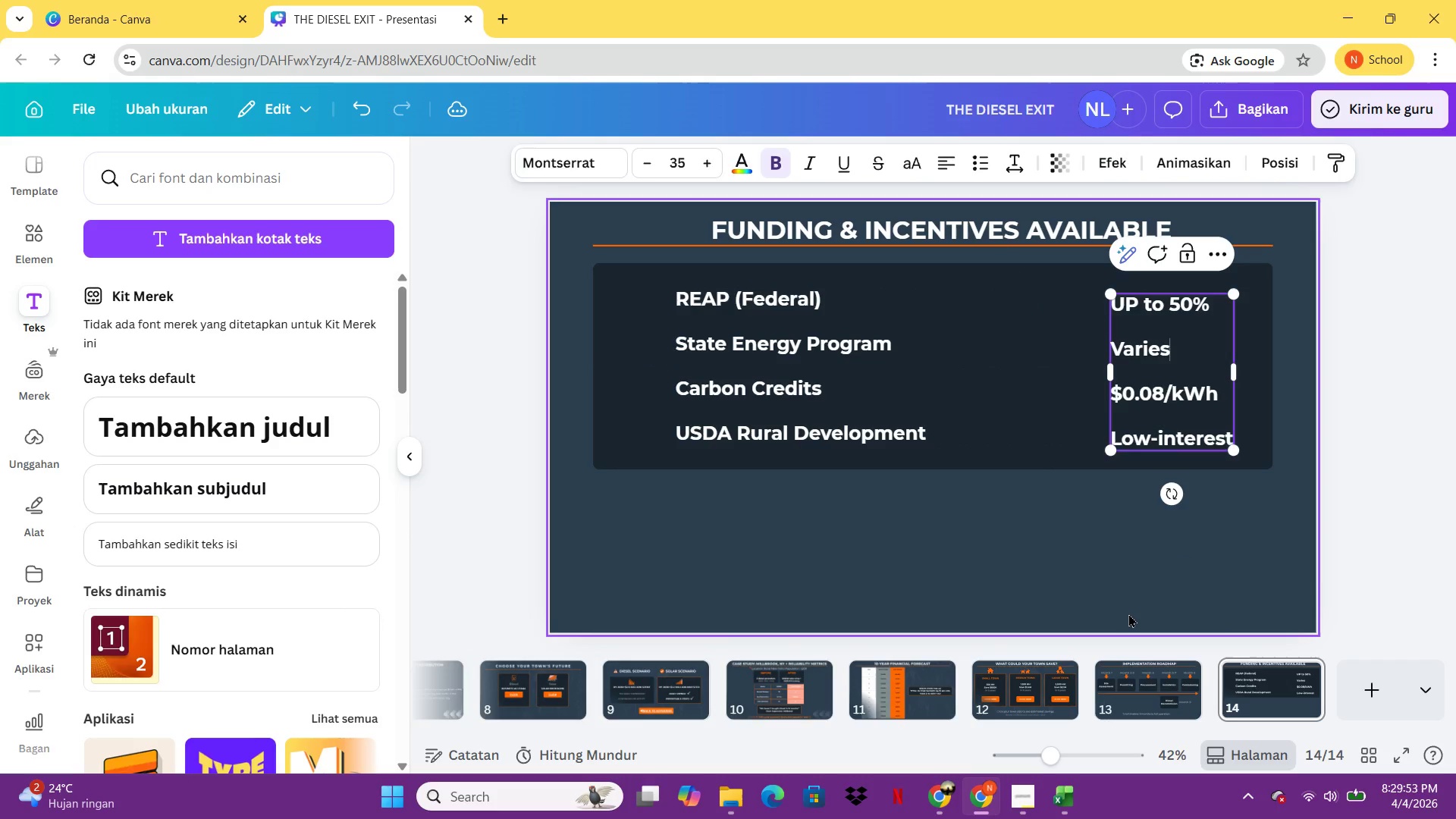 
left_click([1128, 613])
 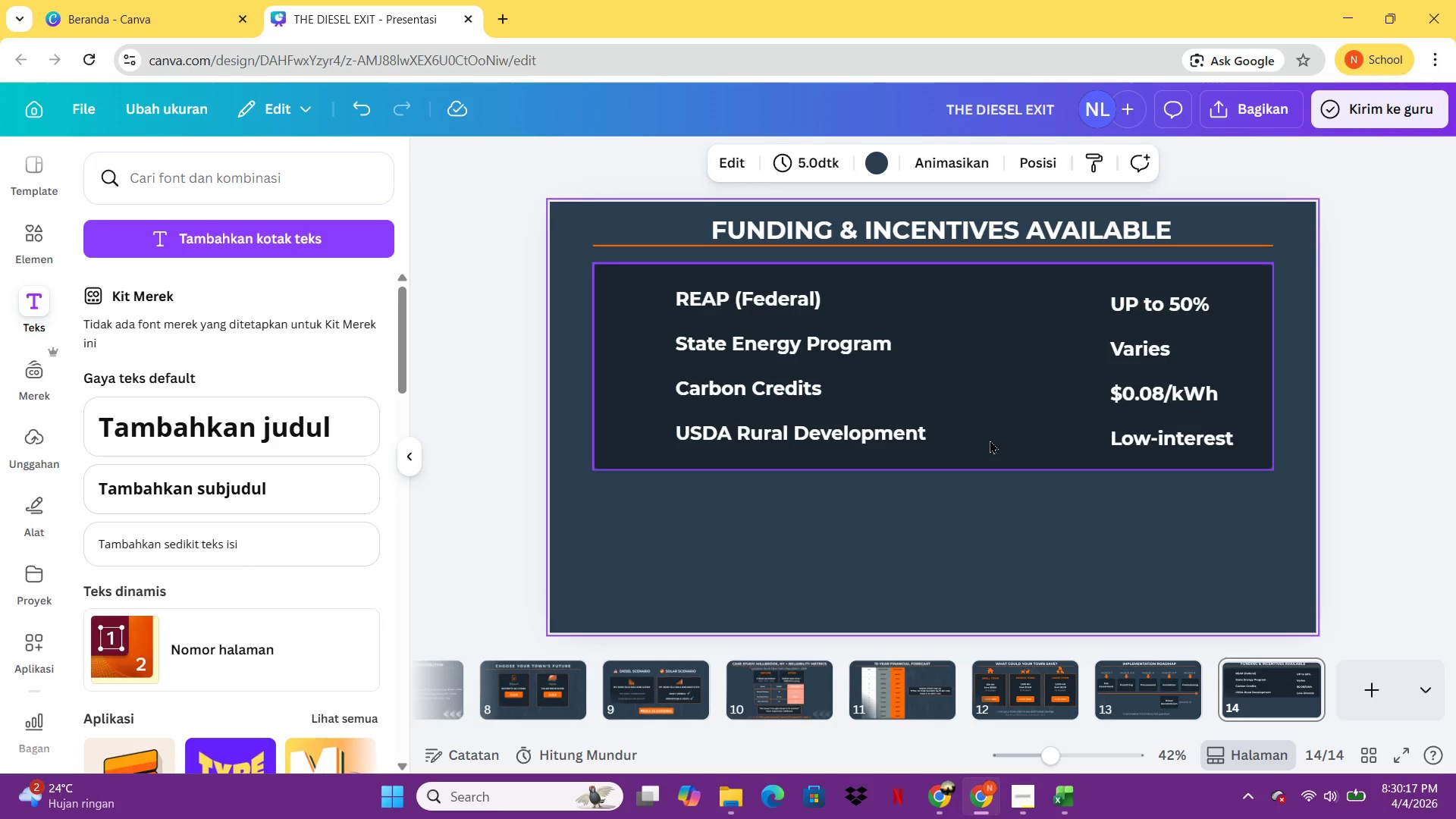 
wait(28.56)
 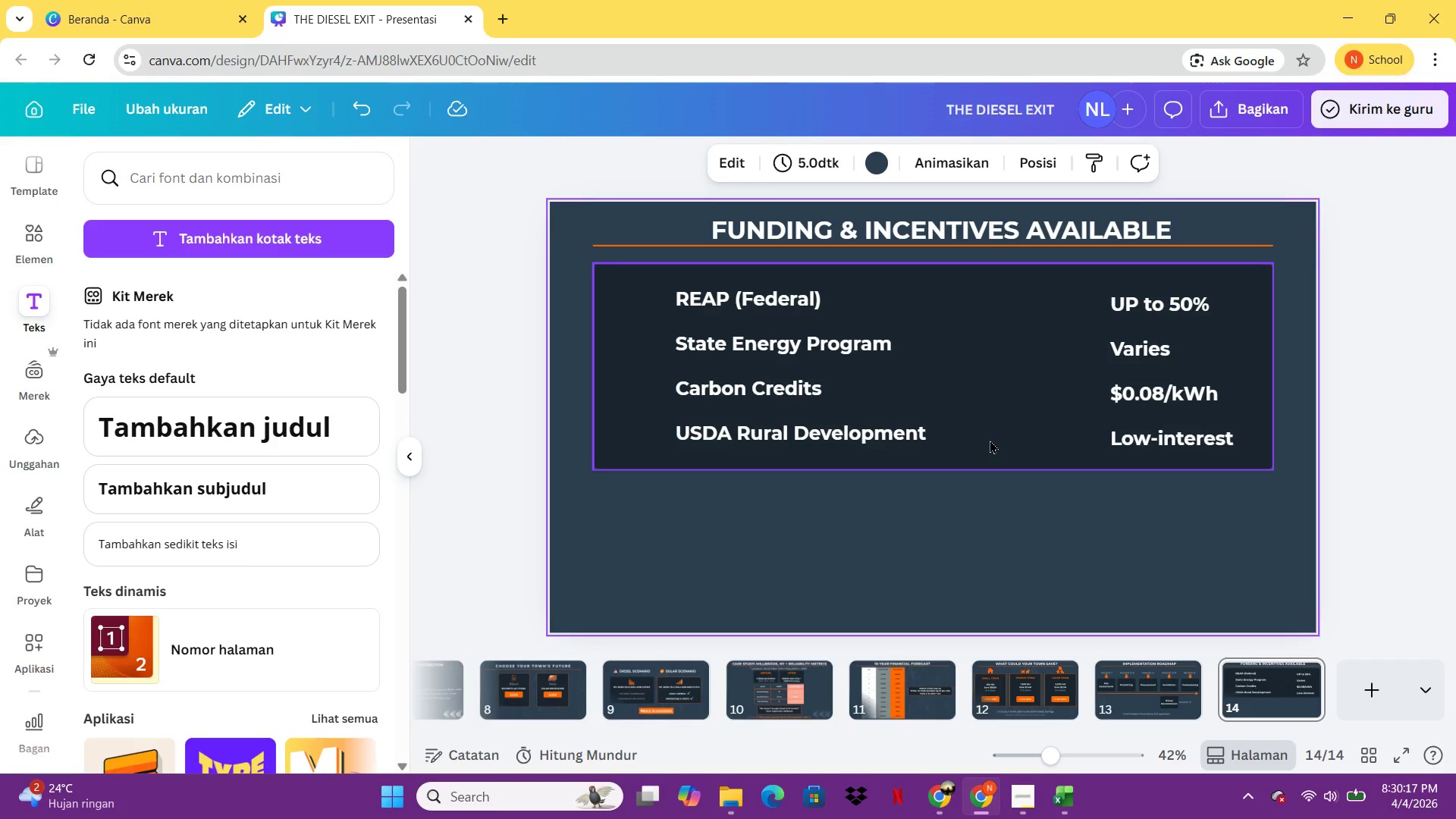 
left_click([48, 246])
 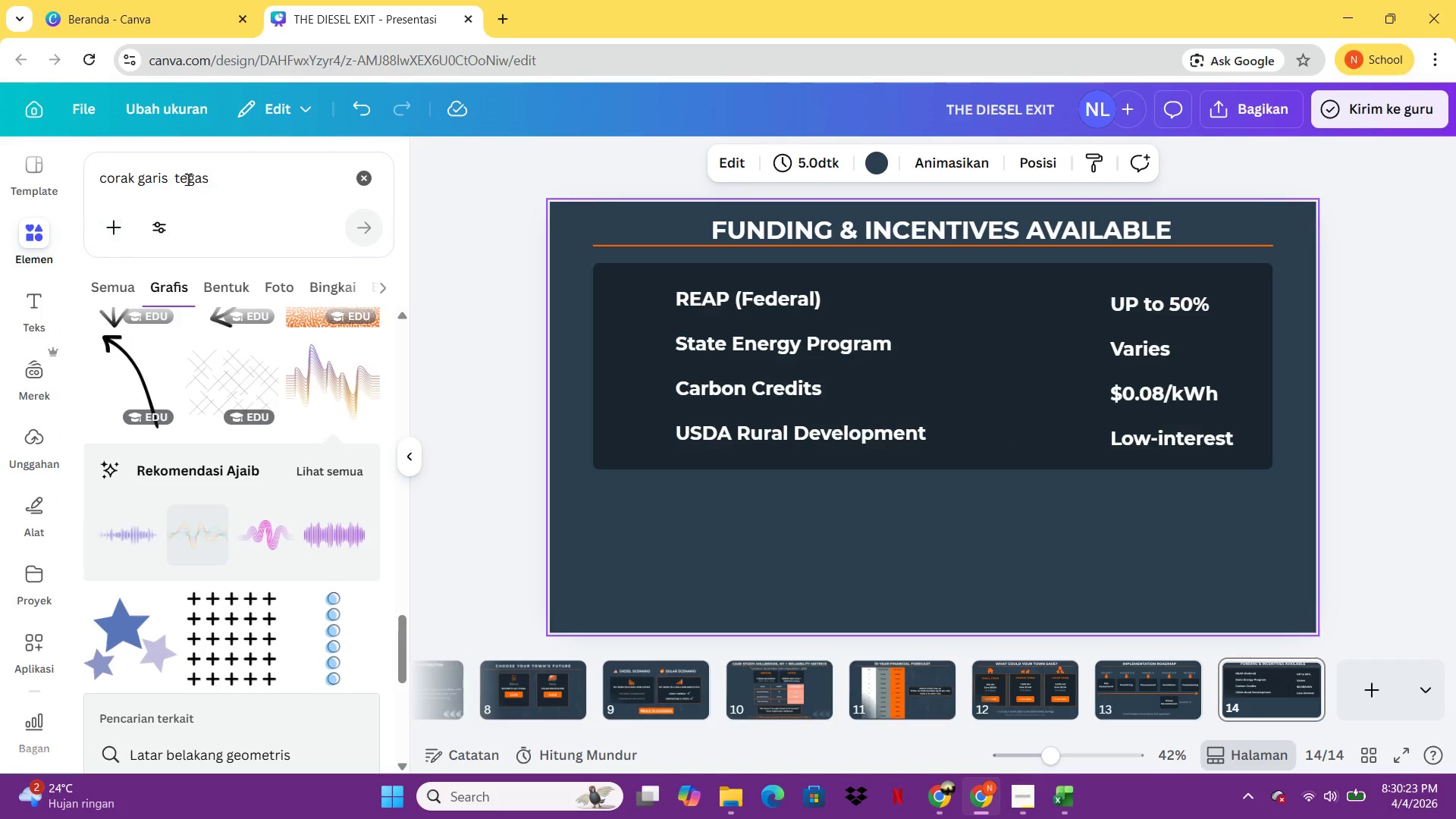 
left_click([226, 171])
 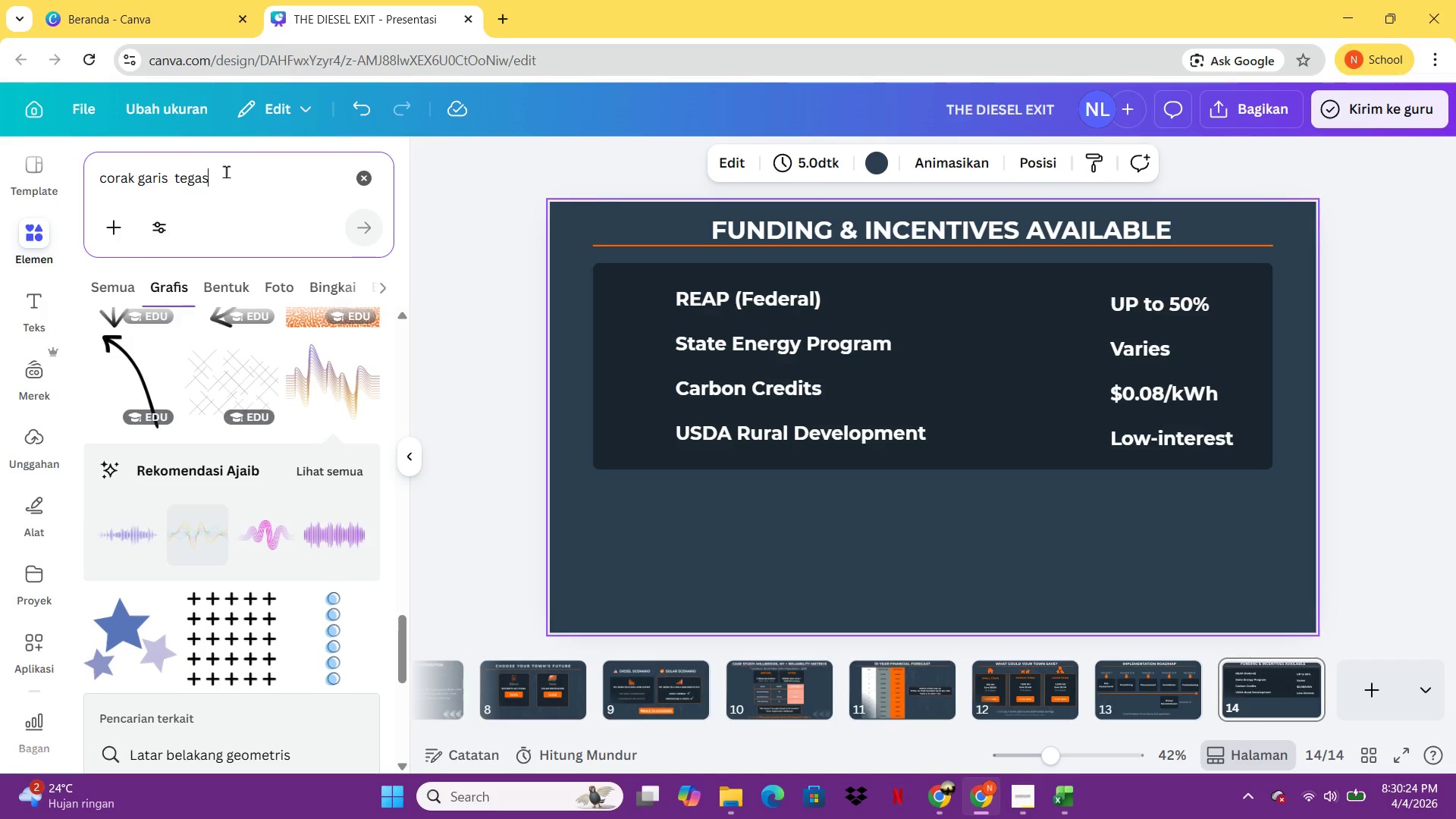 
key(Control+ControlLeft)
 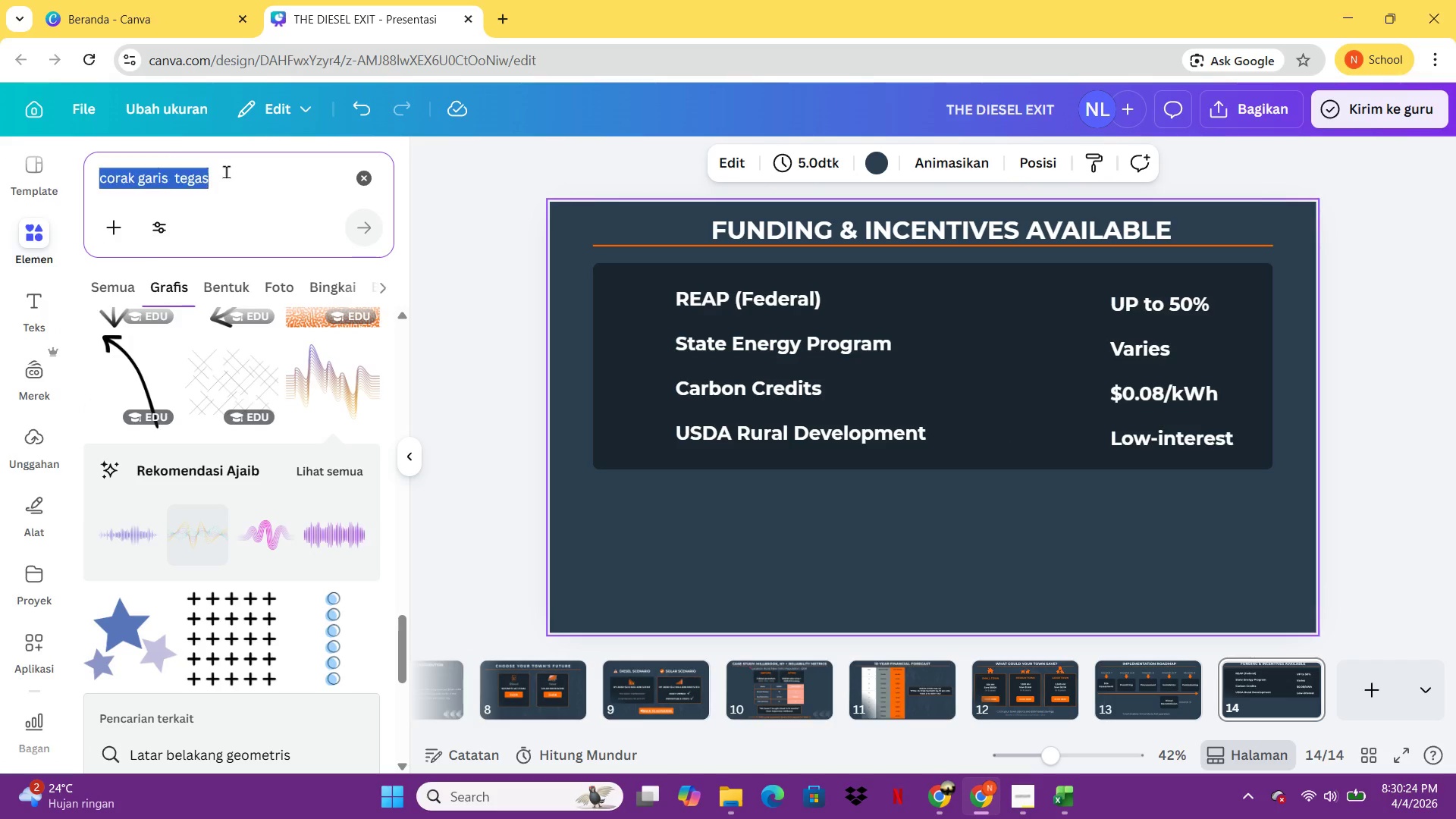 
key(Control+A)
 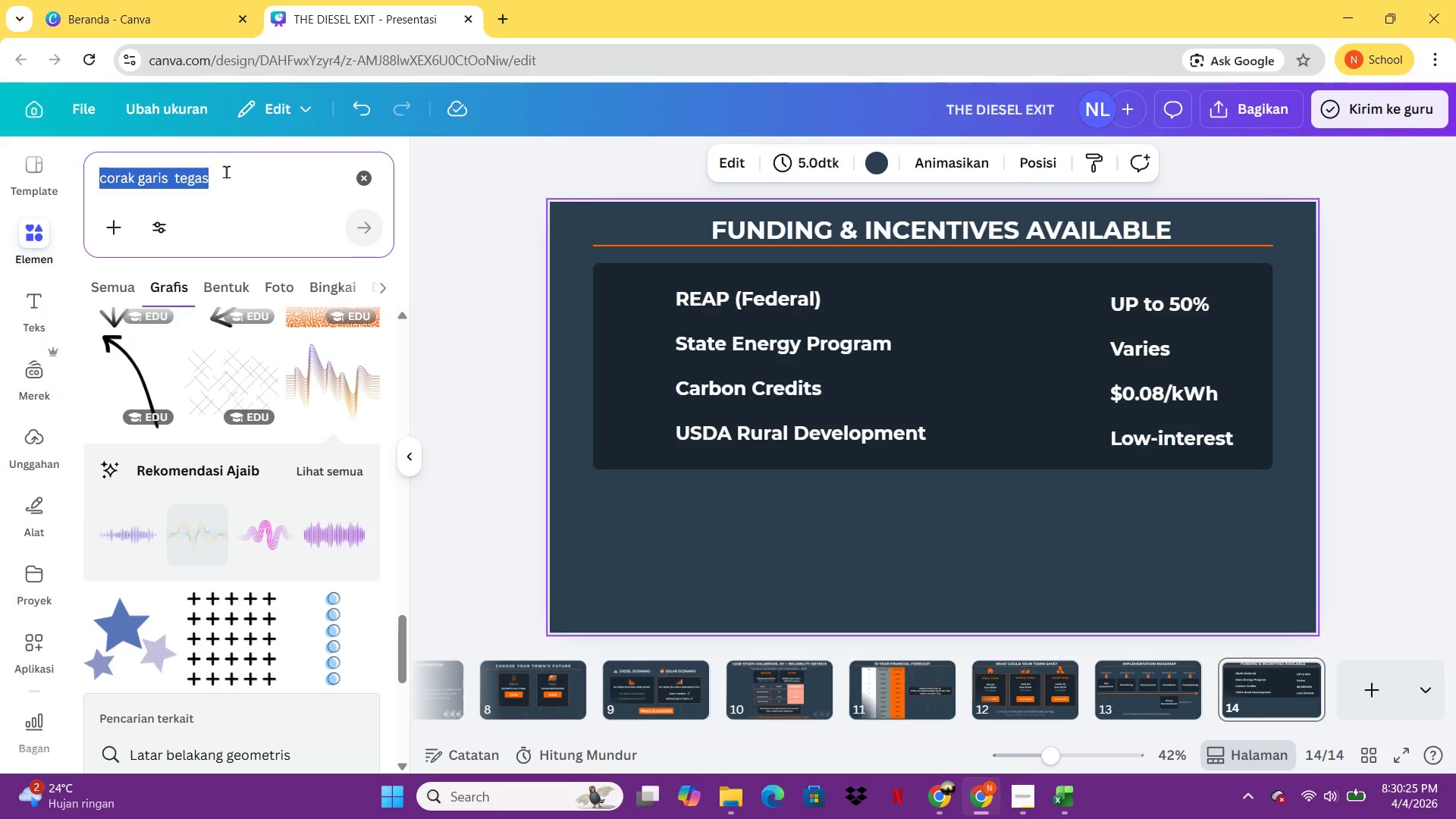 
type(dolar)
 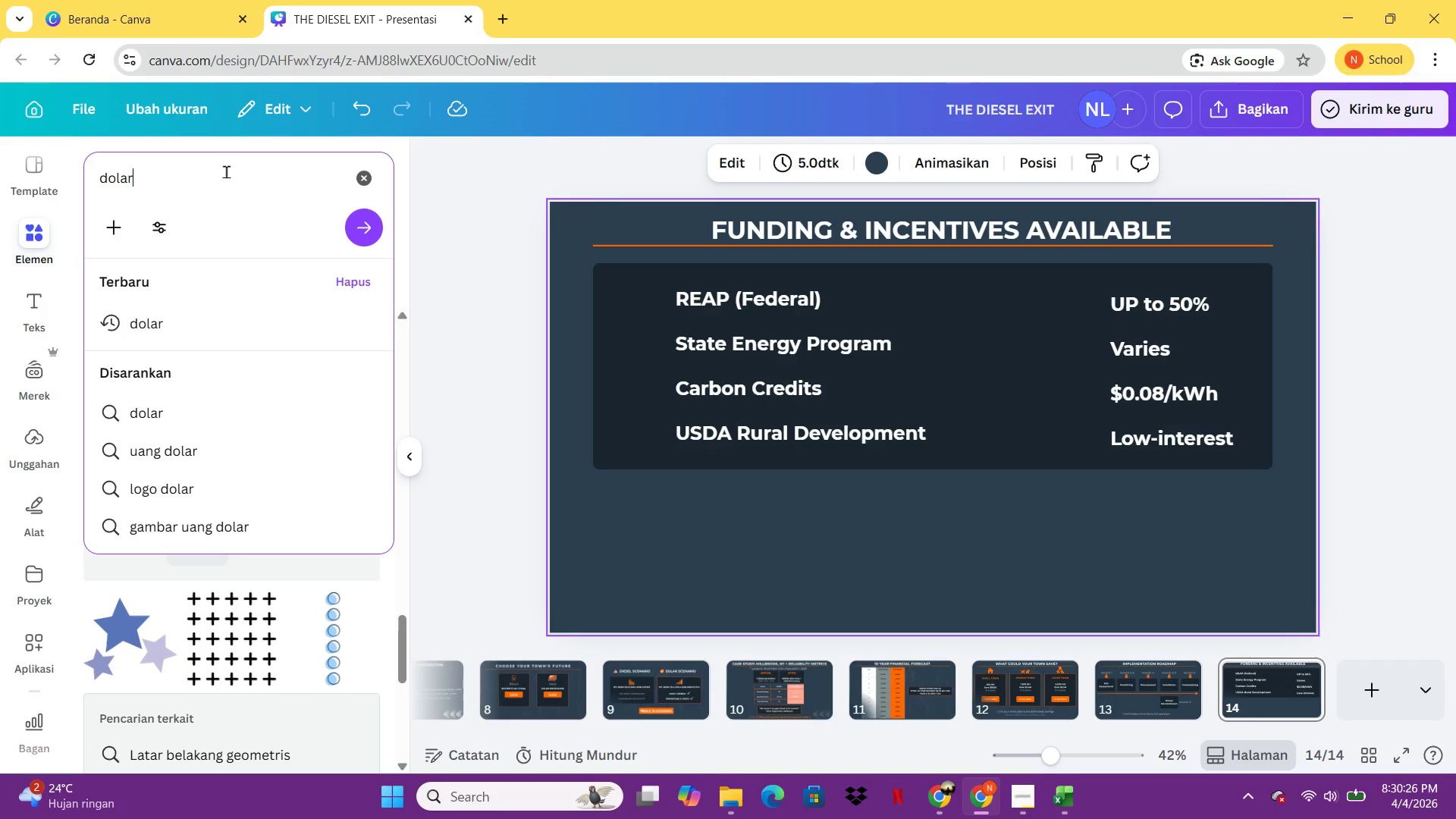 
key(Enter)
 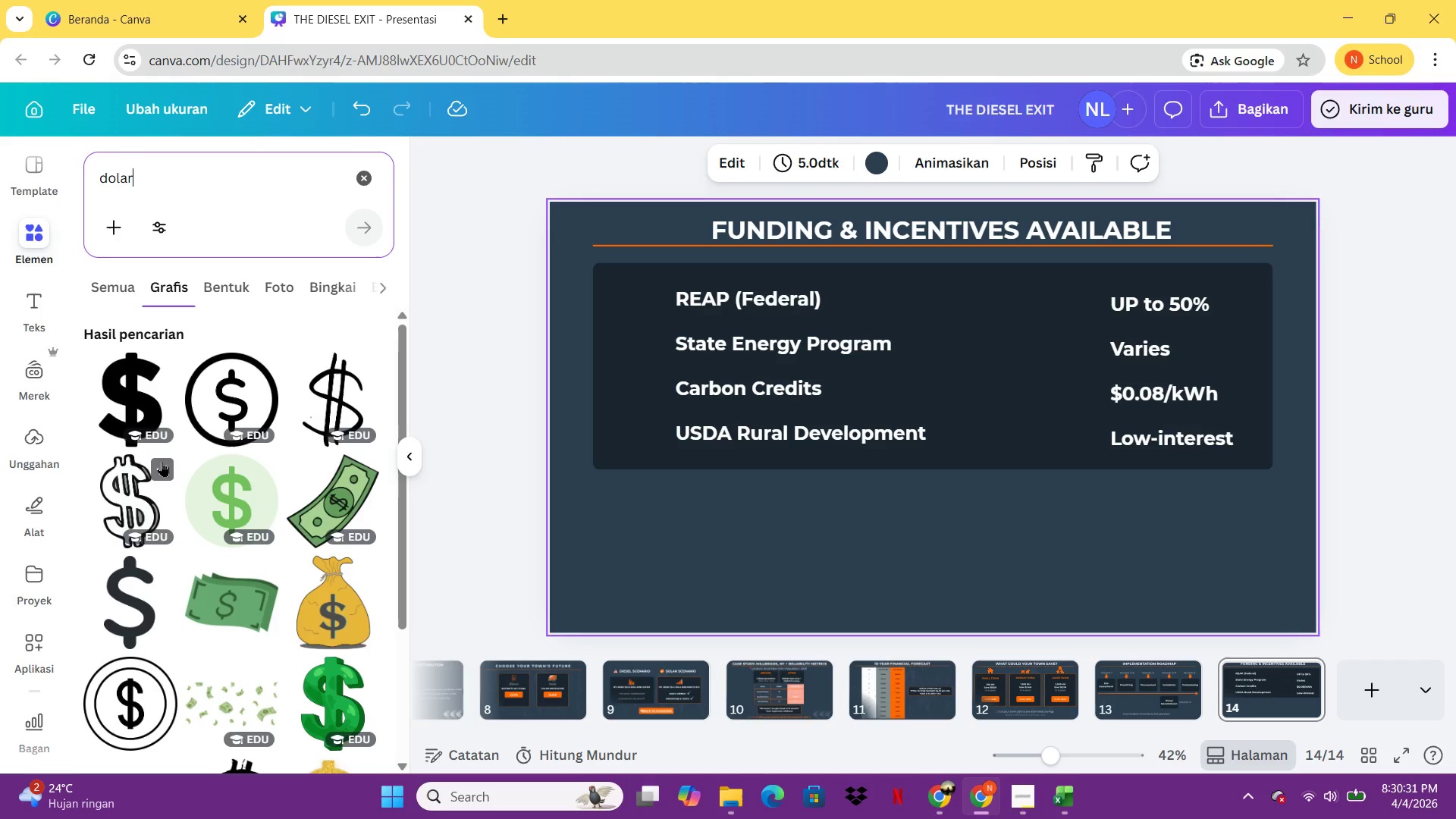 
wait(5.47)
 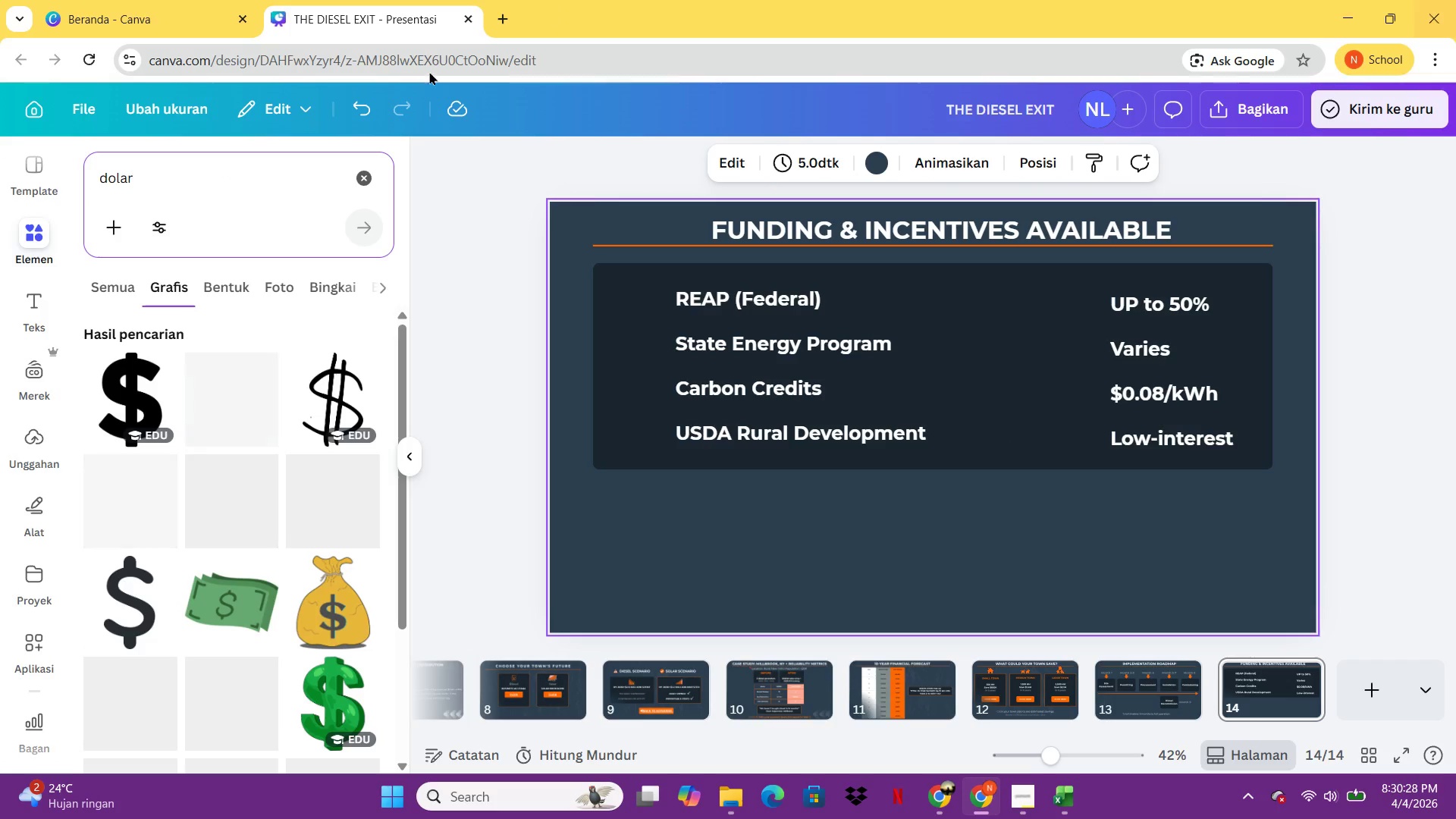 
double_click([347, 696])
 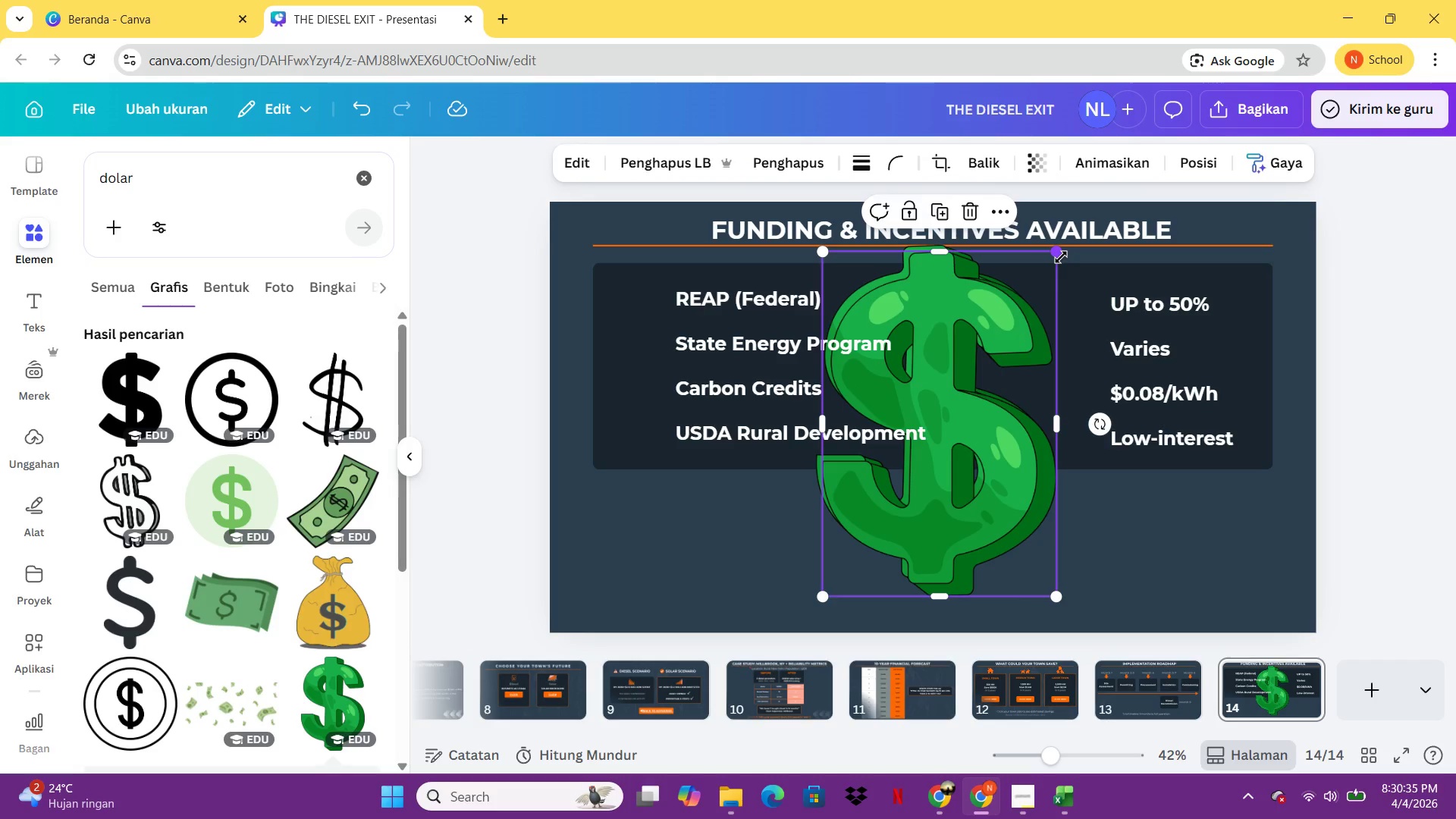 
double_click([1018, 297])
 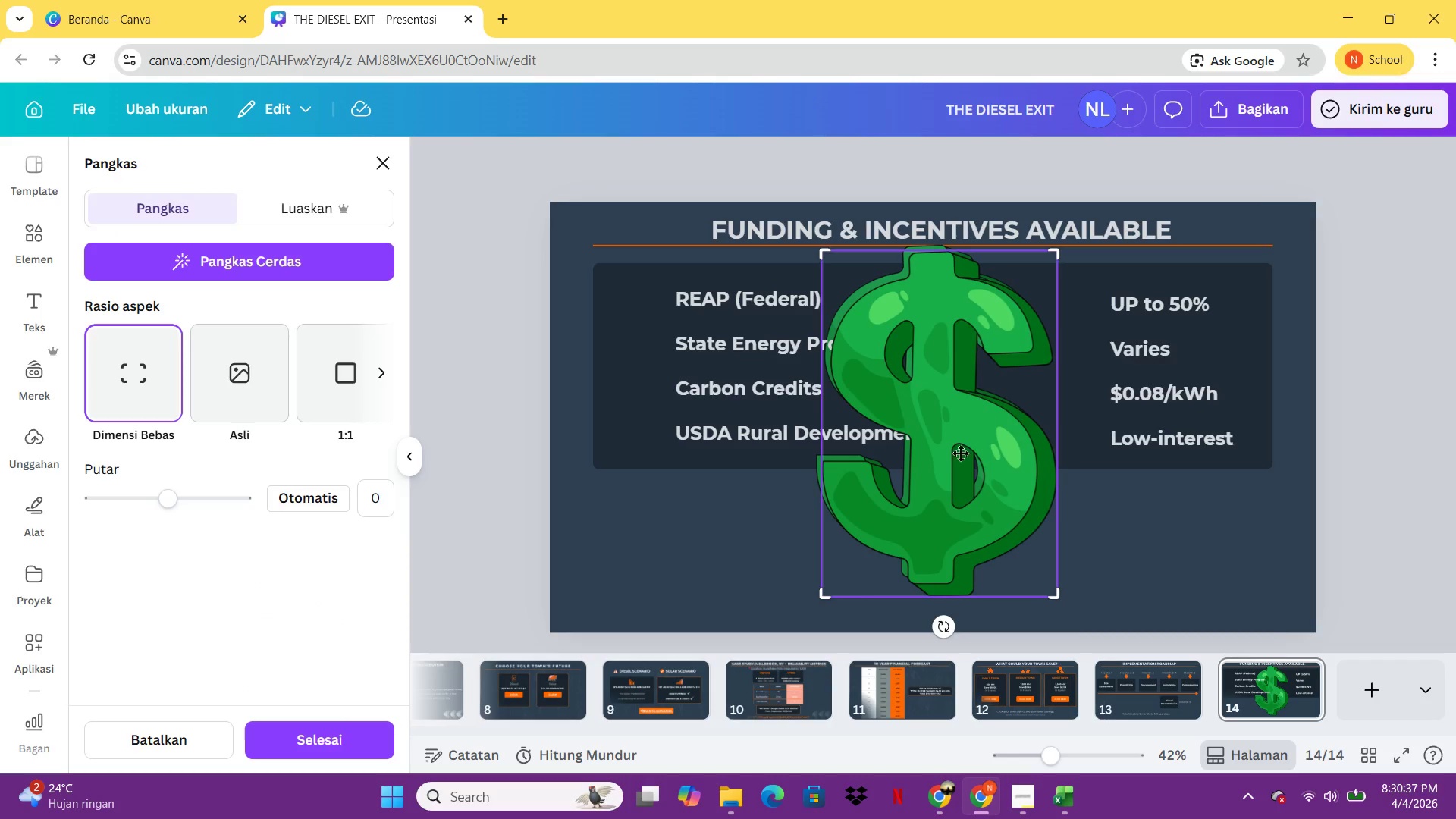 
left_click([1311, 517])
 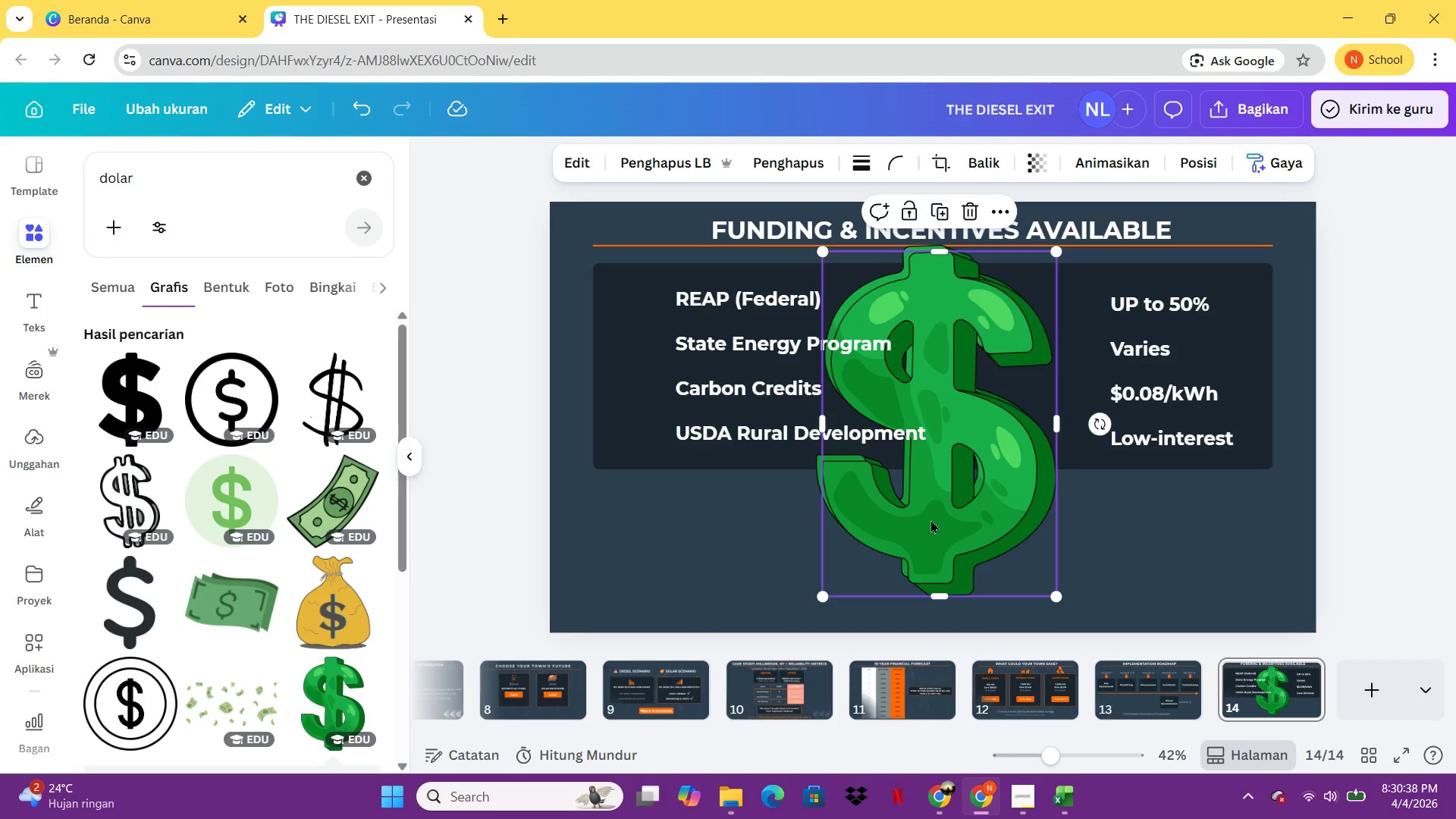 
left_click([919, 513])
 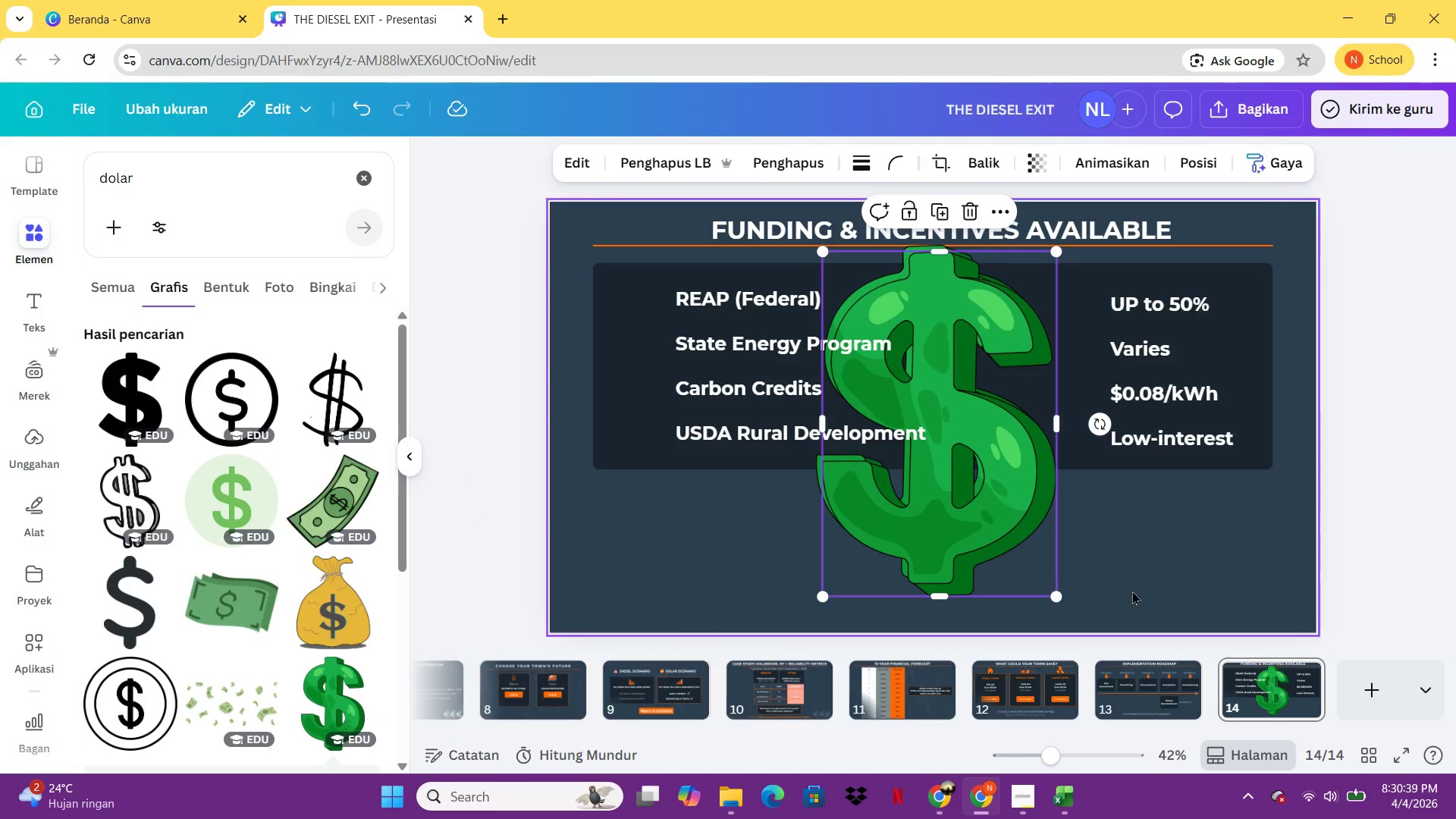 
left_click([1132, 591])
 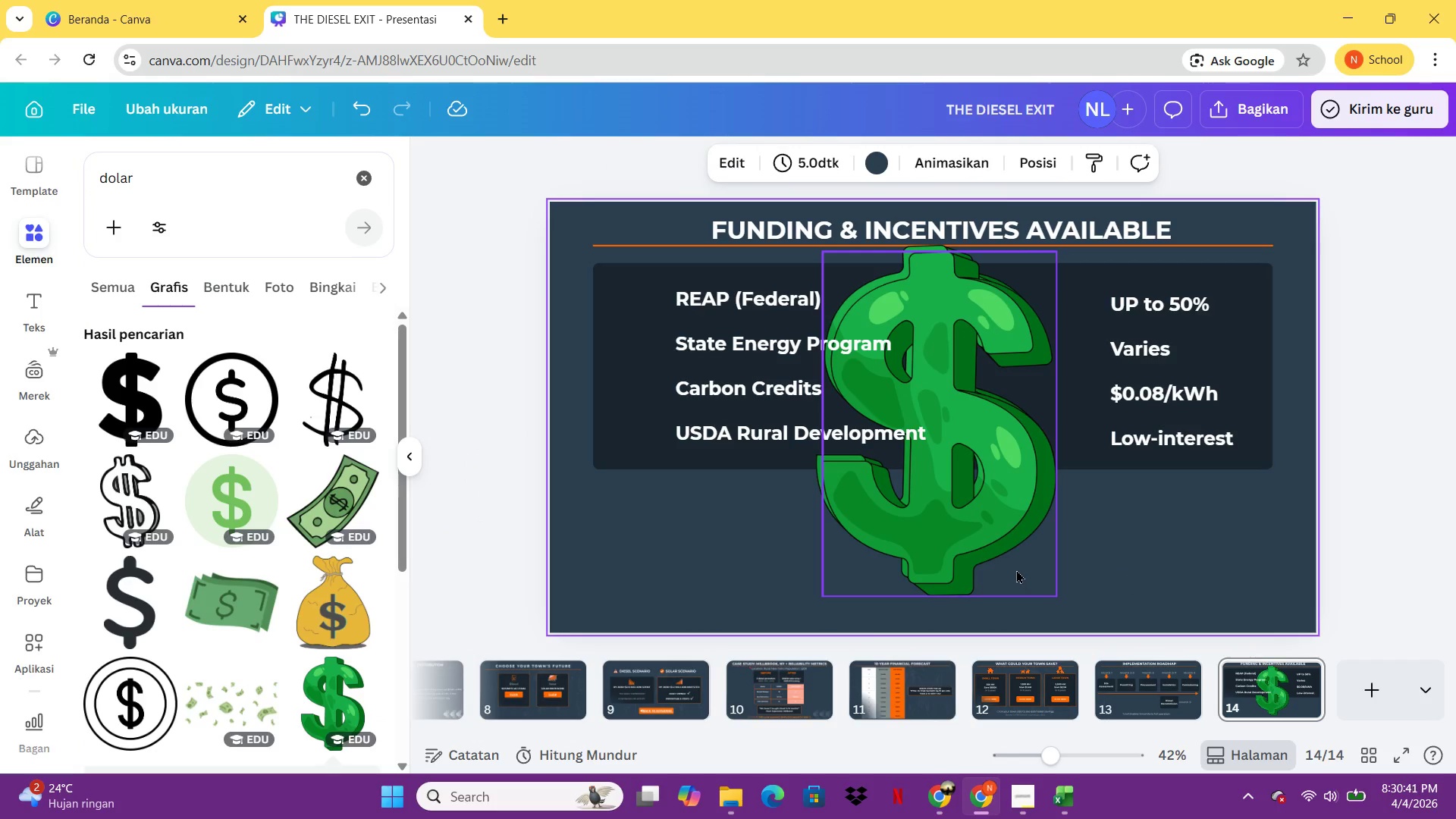 
left_click([1016, 570])
 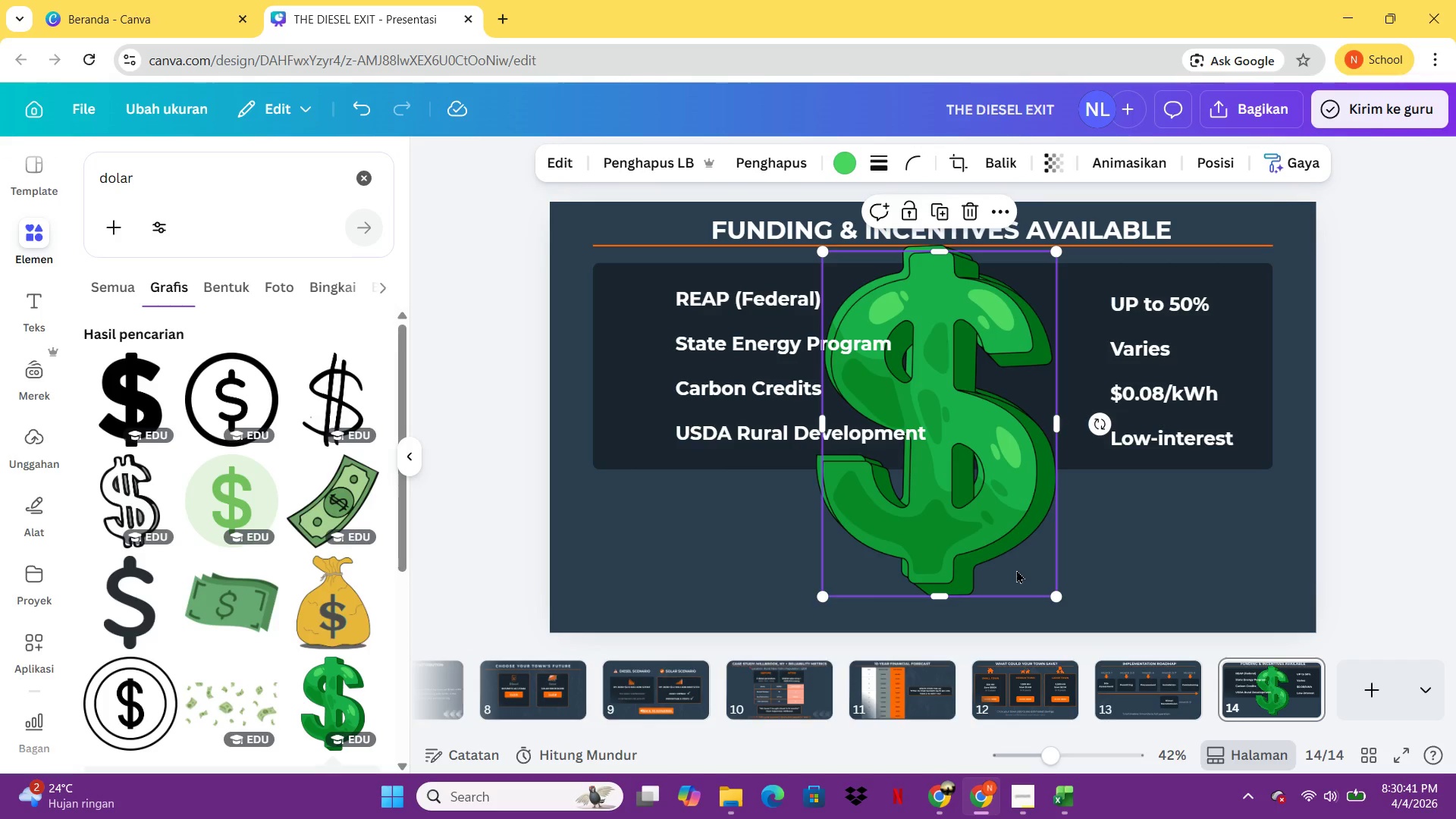 
key(Delete)
 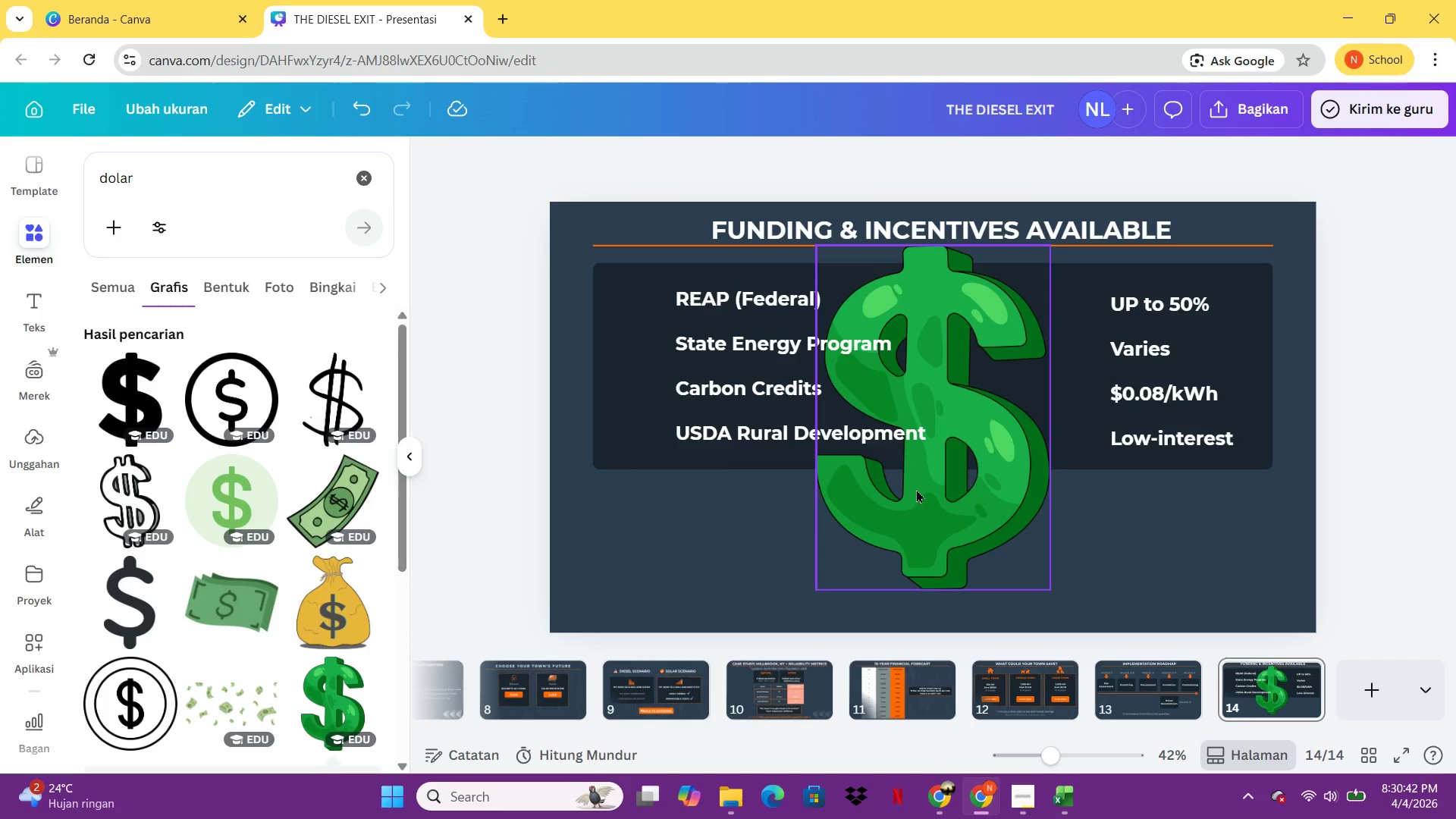 
left_click([916, 489])
 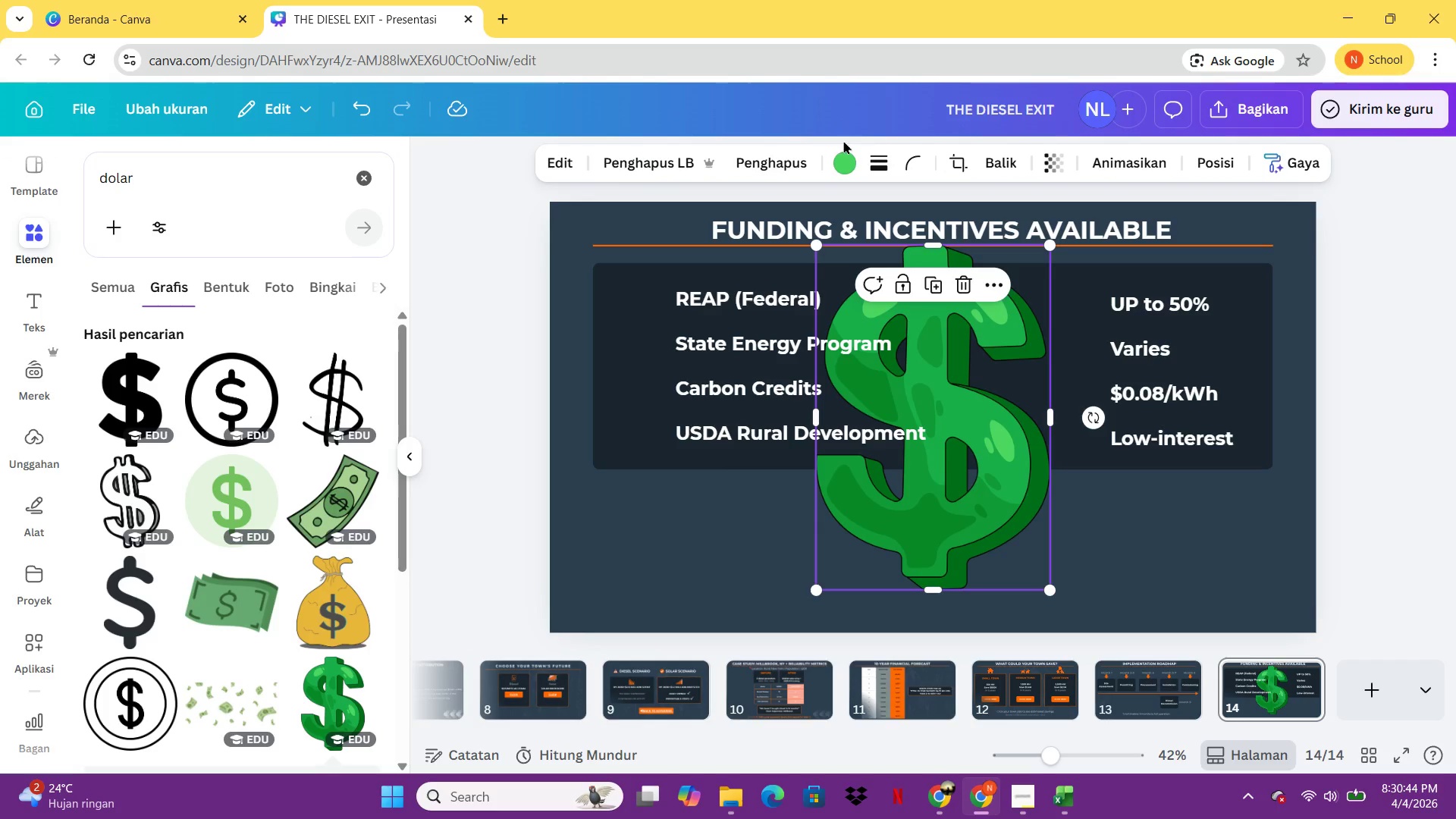 
left_click([845, 171])
 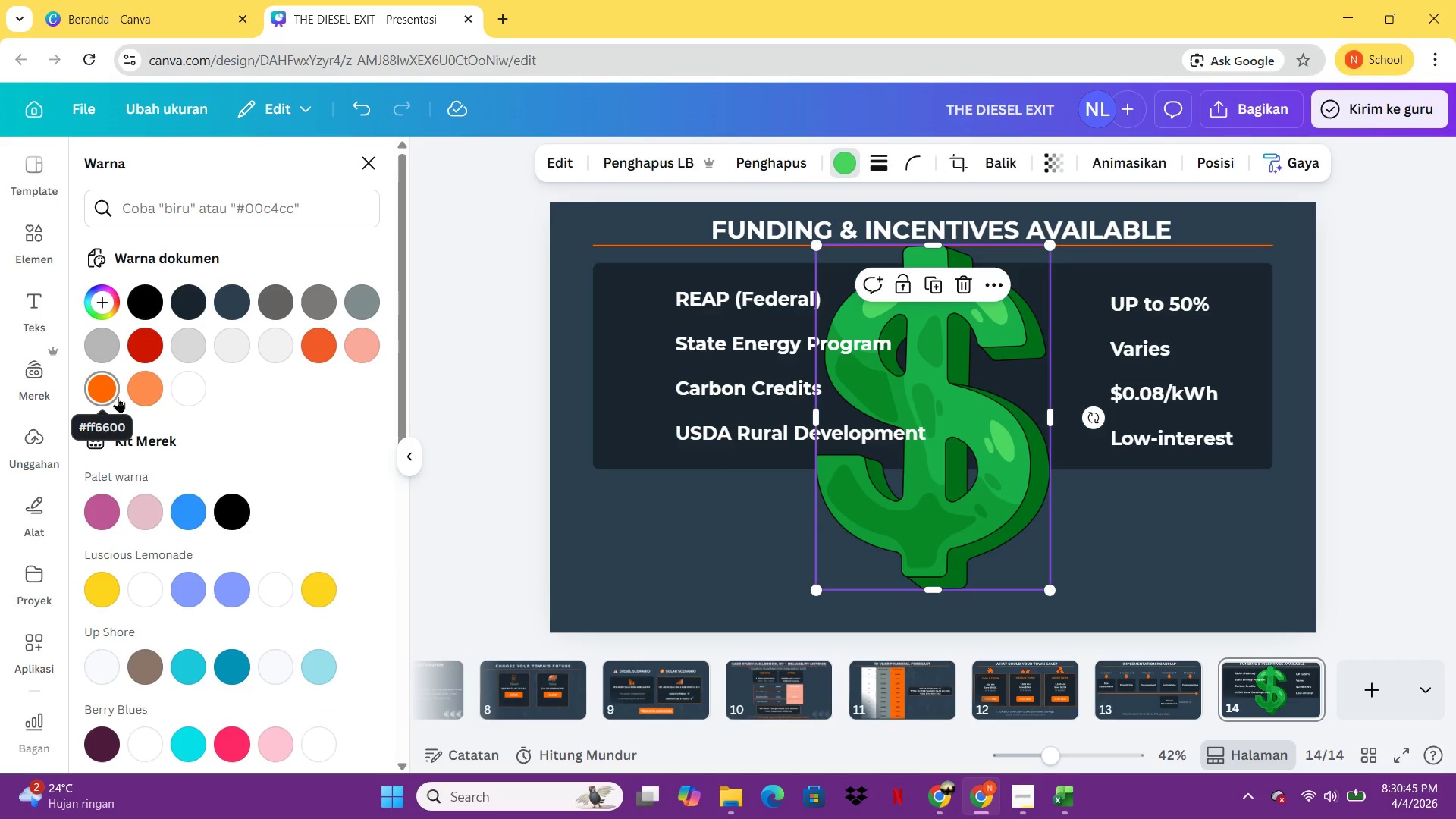 
left_click([118, 397])
 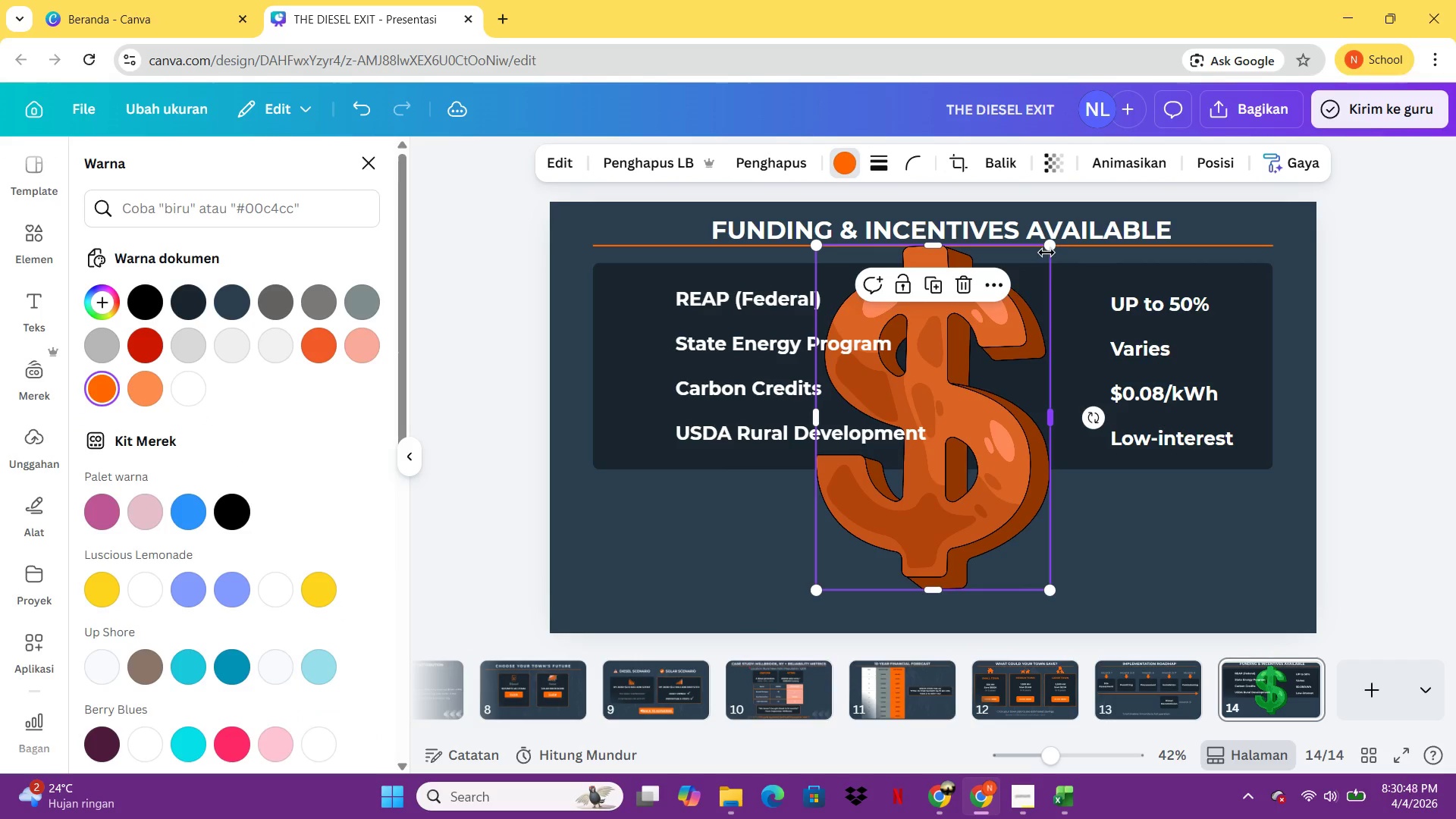 
left_click_drag(start_coordinate=[1046, 246], to_coordinate=[846, 554])
 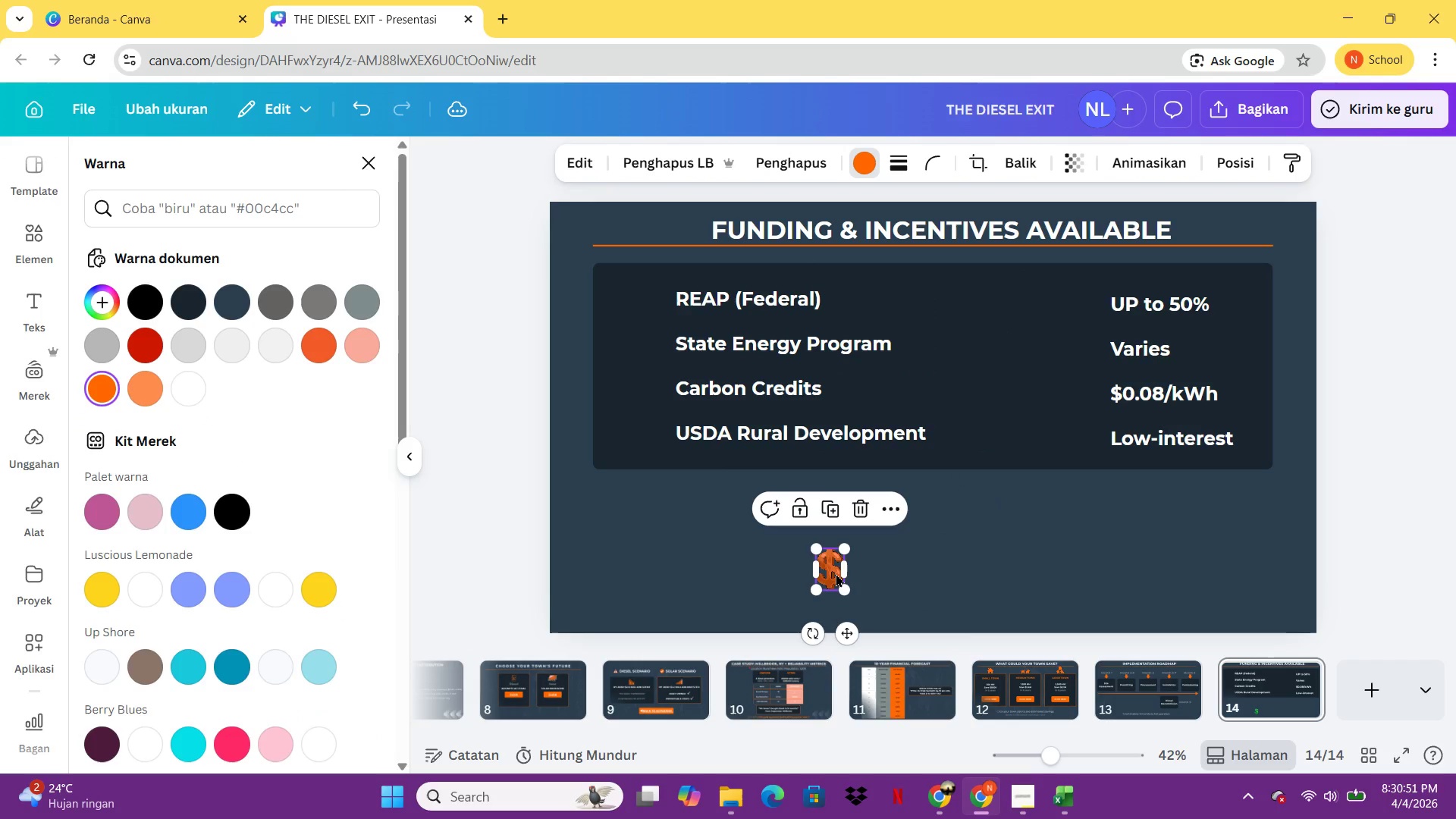 
left_click([836, 573])
 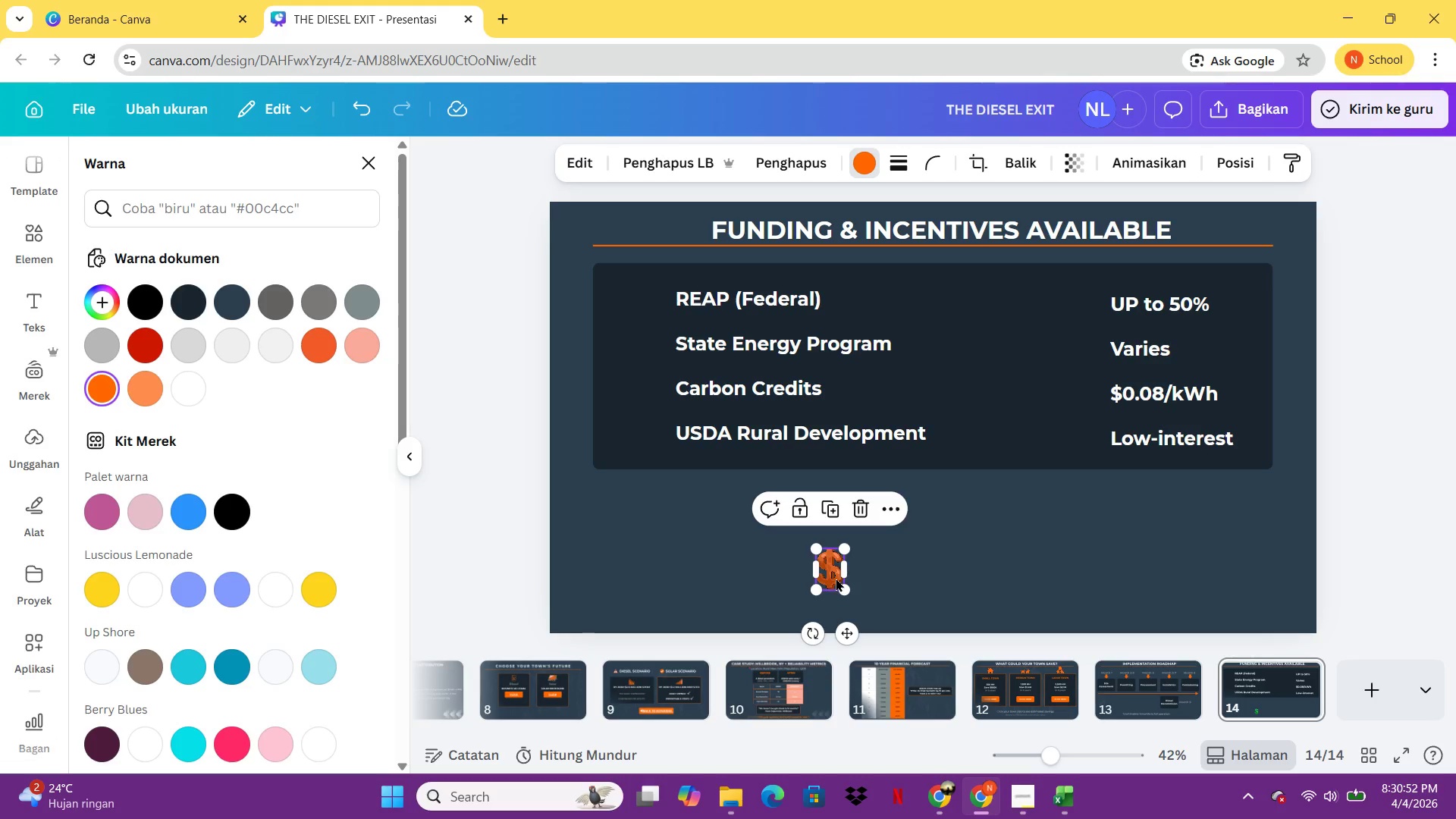 
double_click([836, 578])
 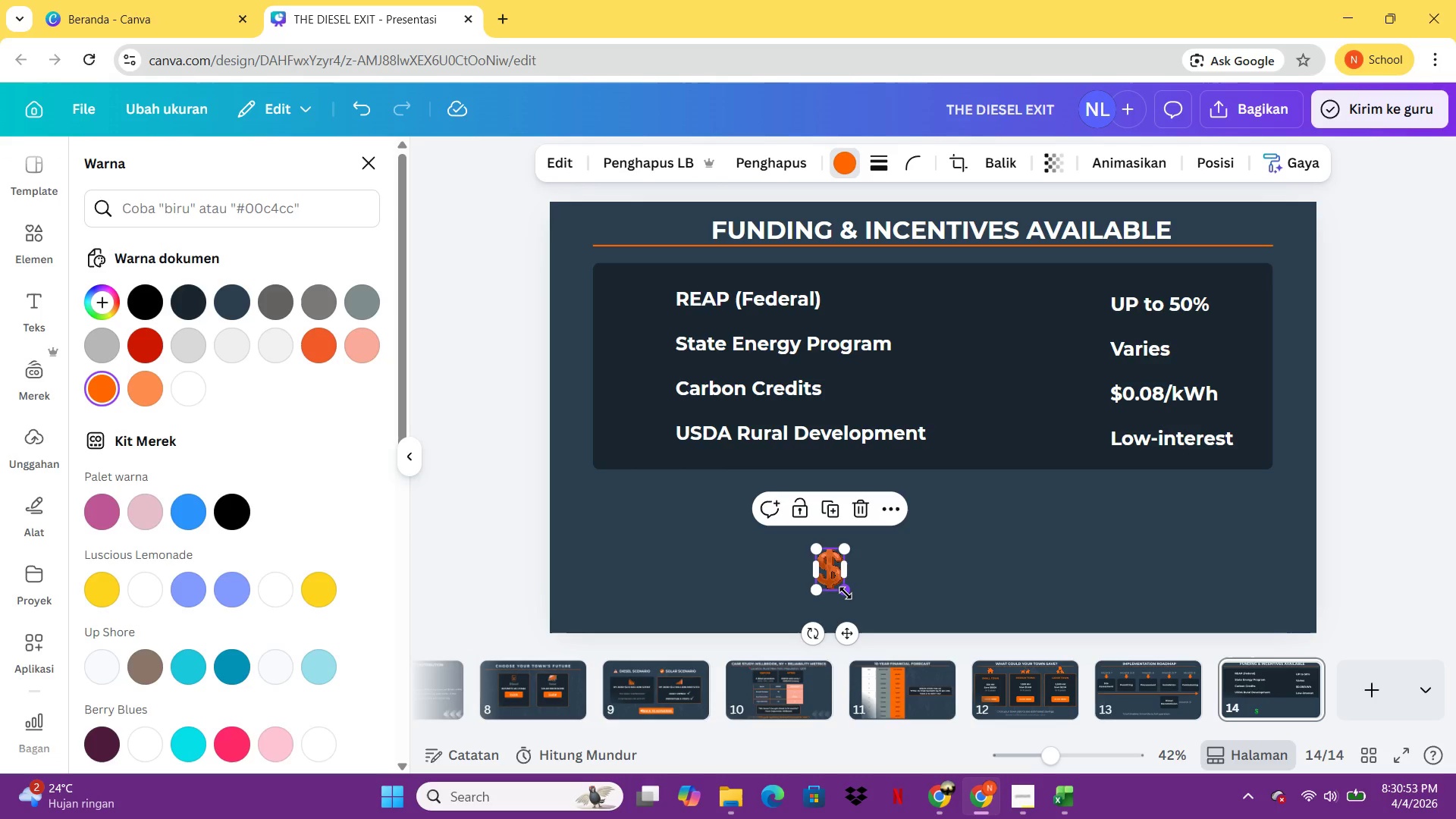 
left_click_drag(start_coordinate=[846, 594], to_coordinate=[840, 575])
 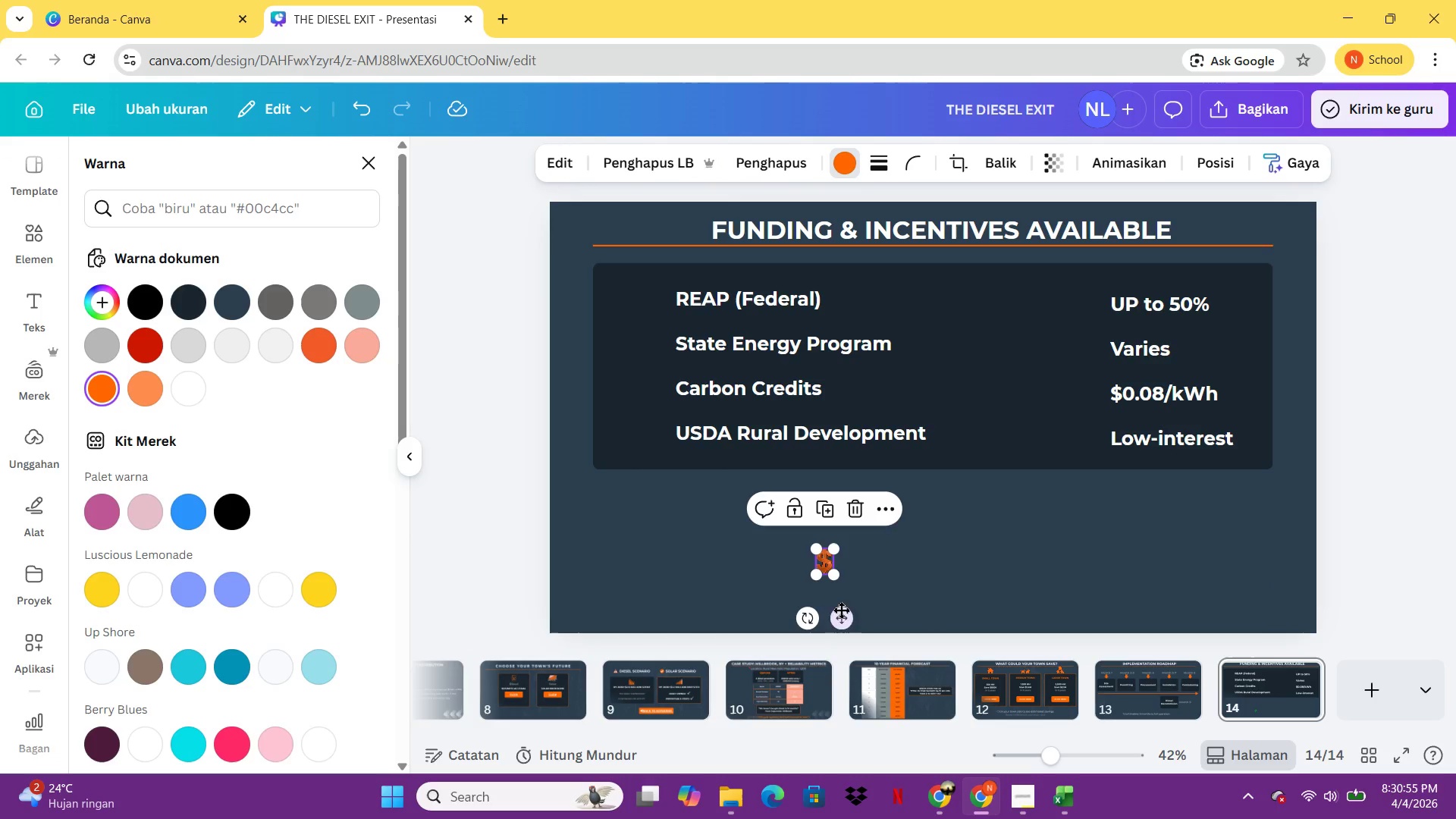 
left_click_drag(start_coordinate=[841, 617], to_coordinate=[661, 351])
 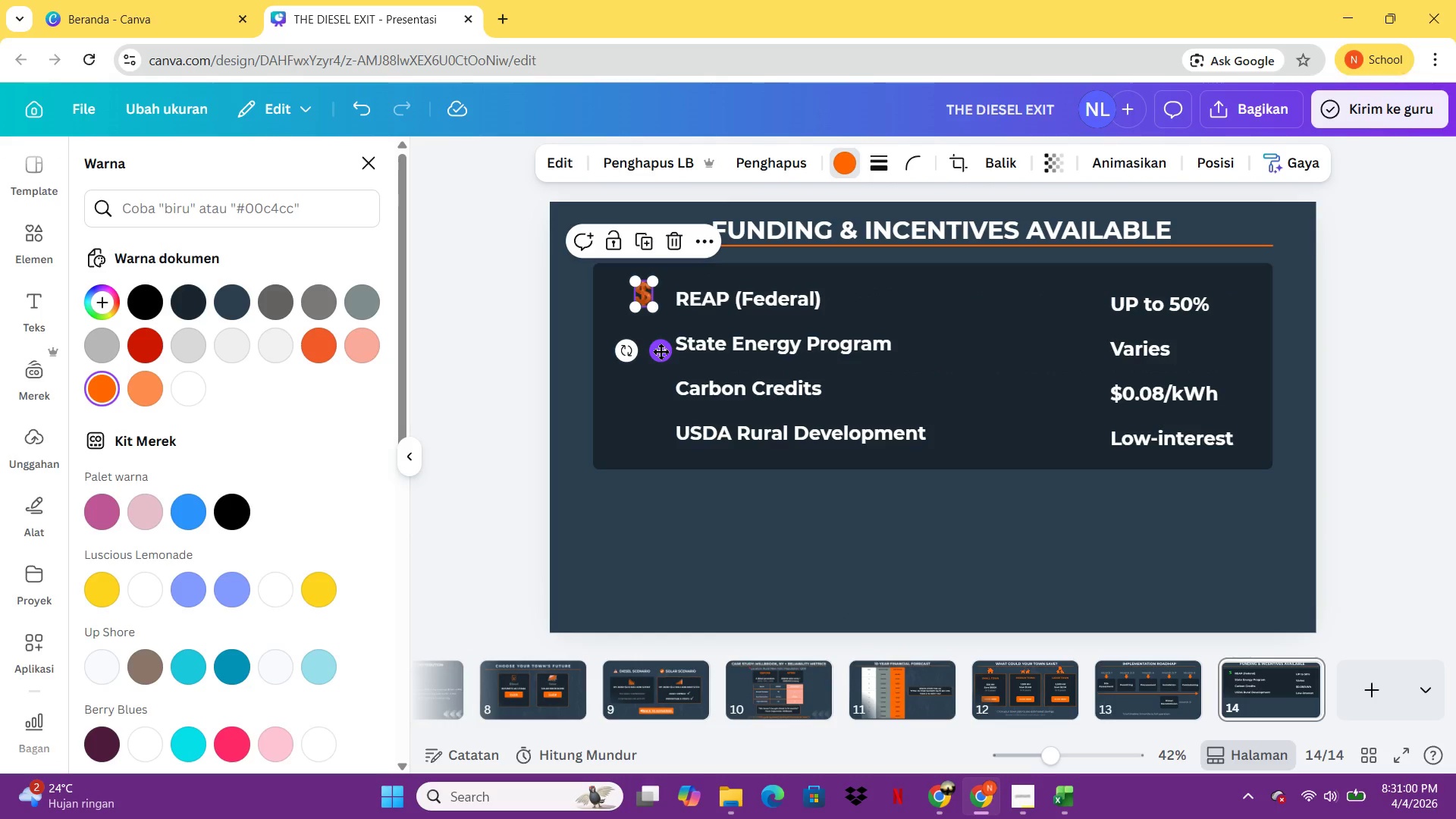 
key(ArrowDown)
 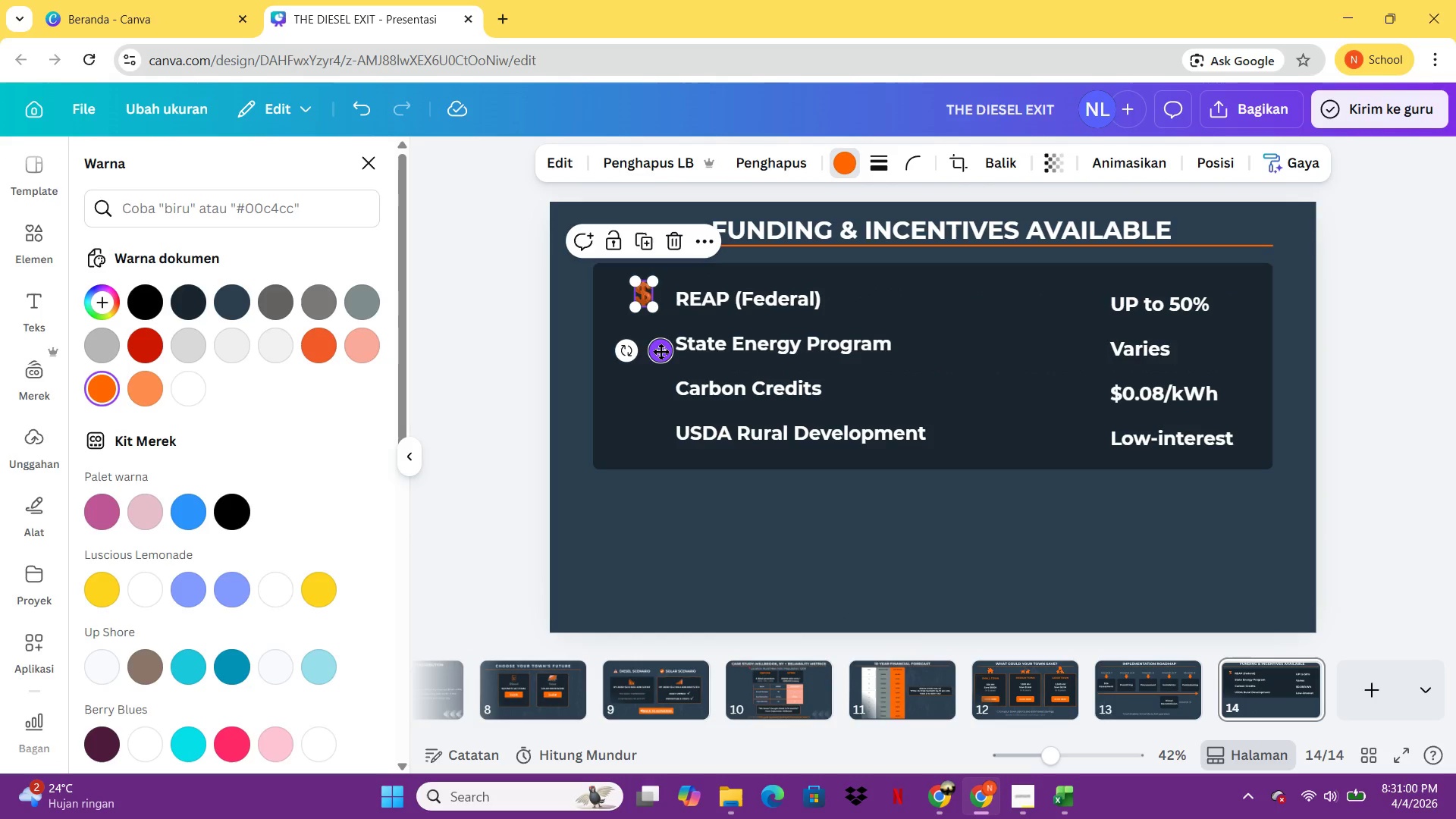 
key(ArrowDown)
 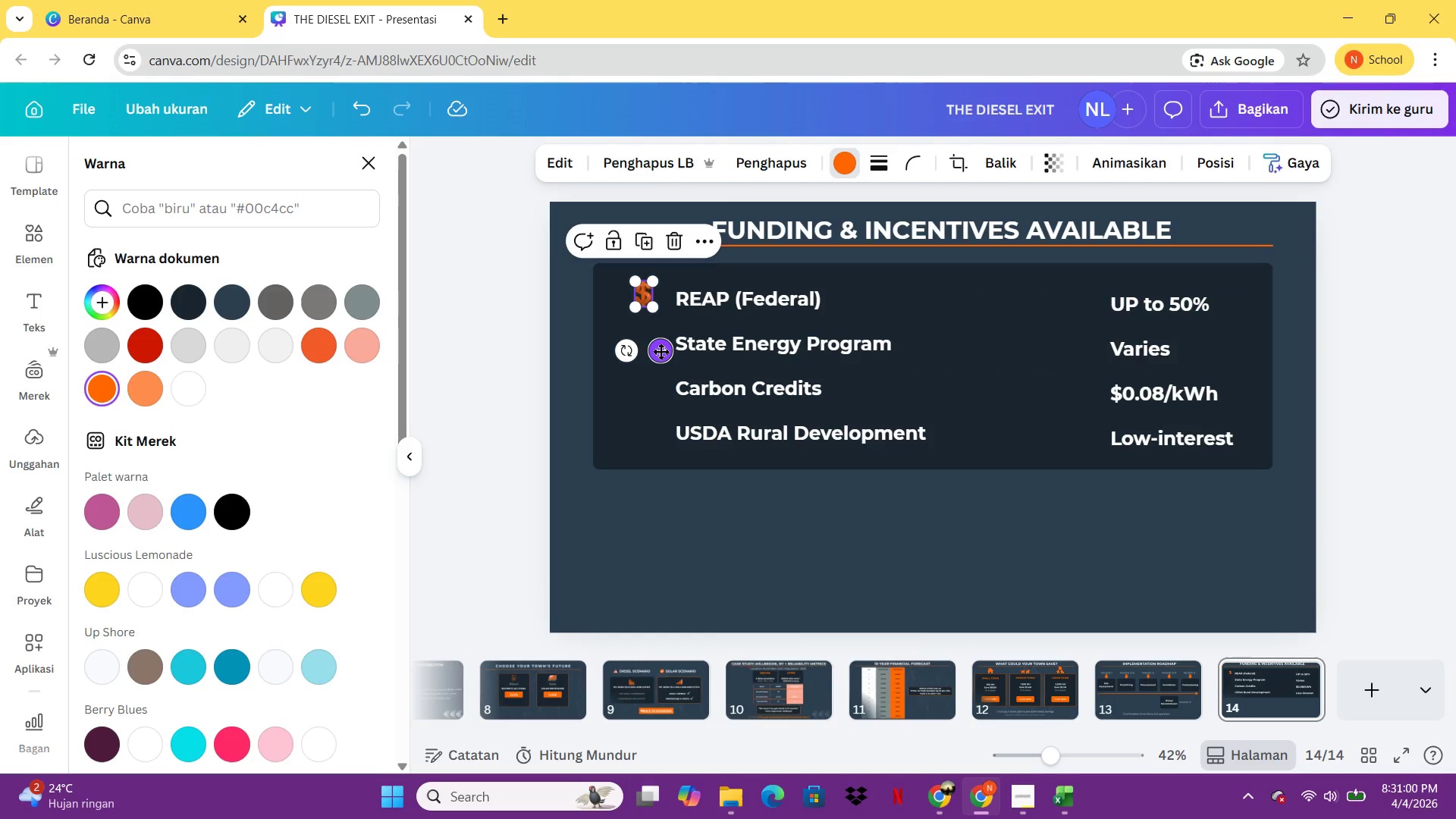 
key(ArrowDown)
 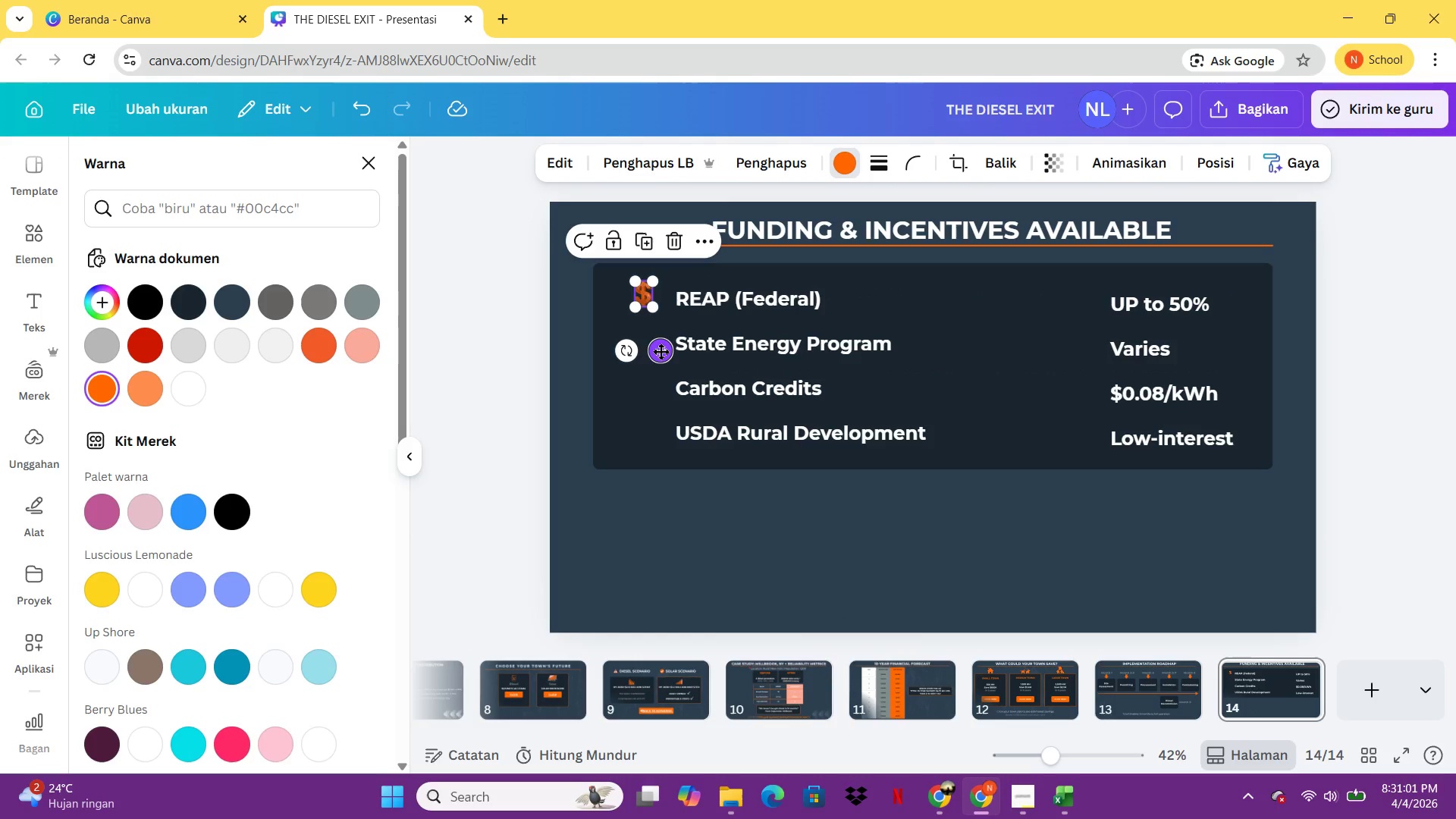 
key(ArrowDown)
 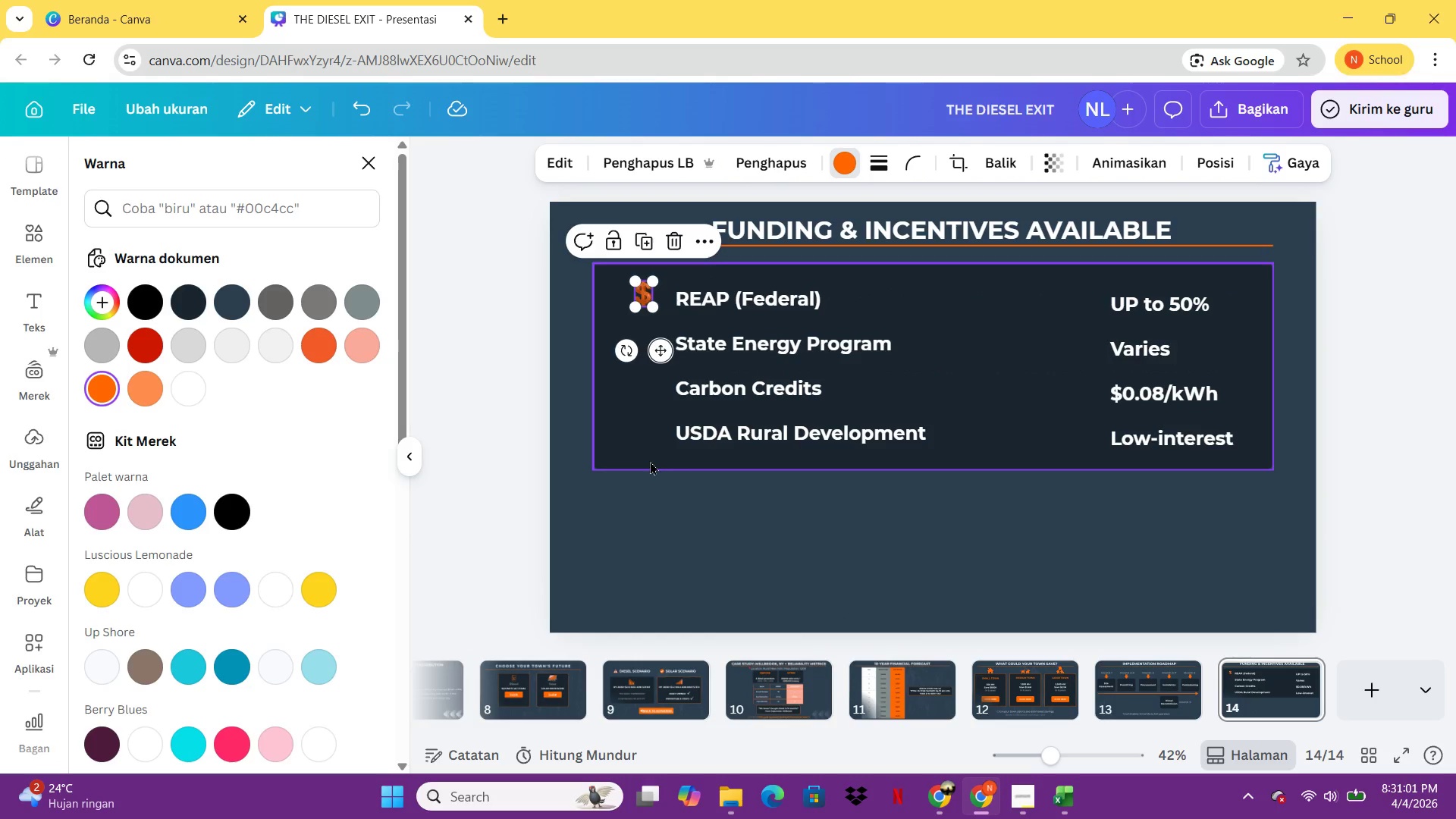 
left_click([650, 461])
 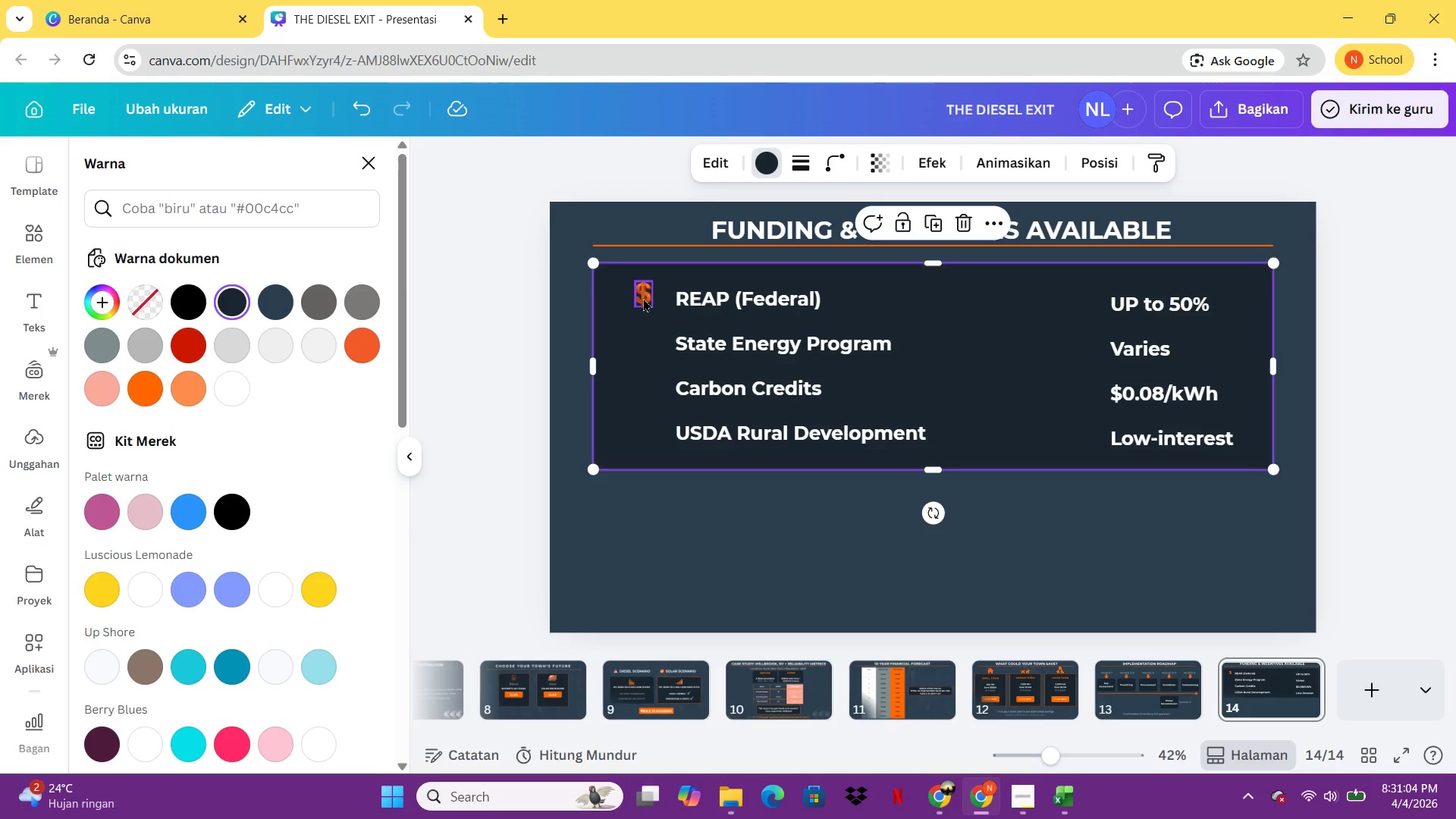 
hold_key(key=ArrowRight, duration=1.03)
 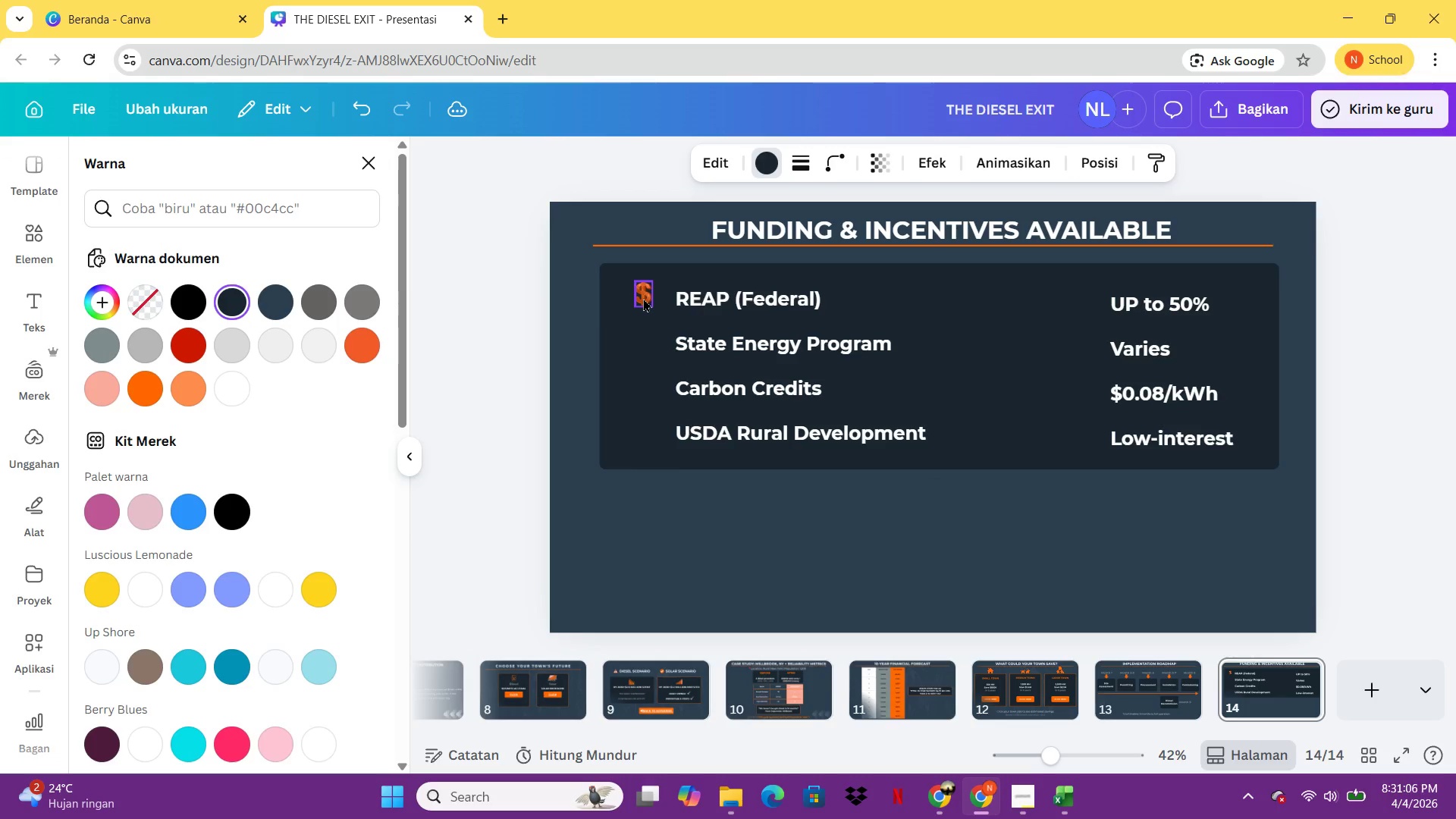 
key(Control+Z)
 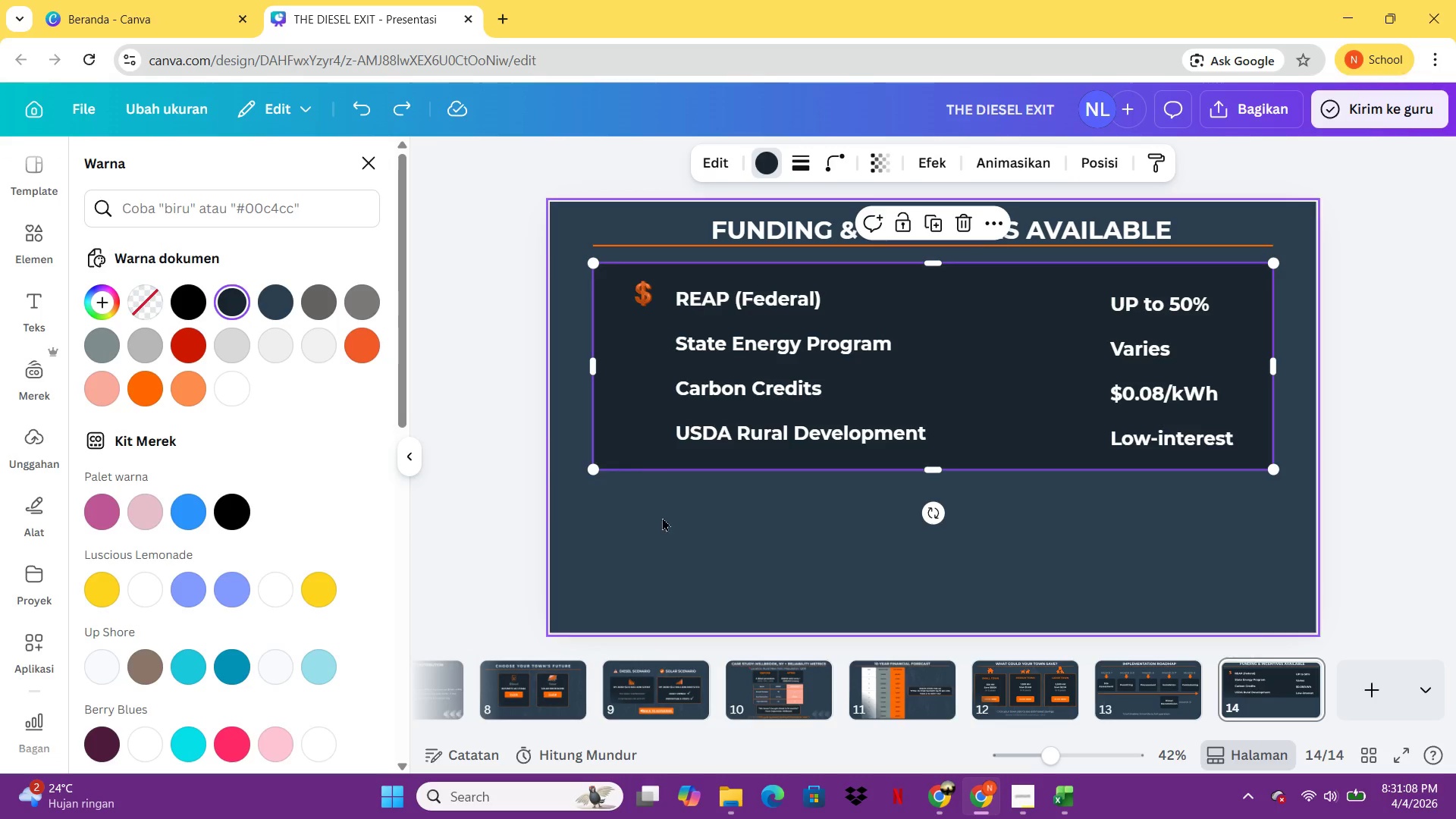 
left_click([670, 524])
 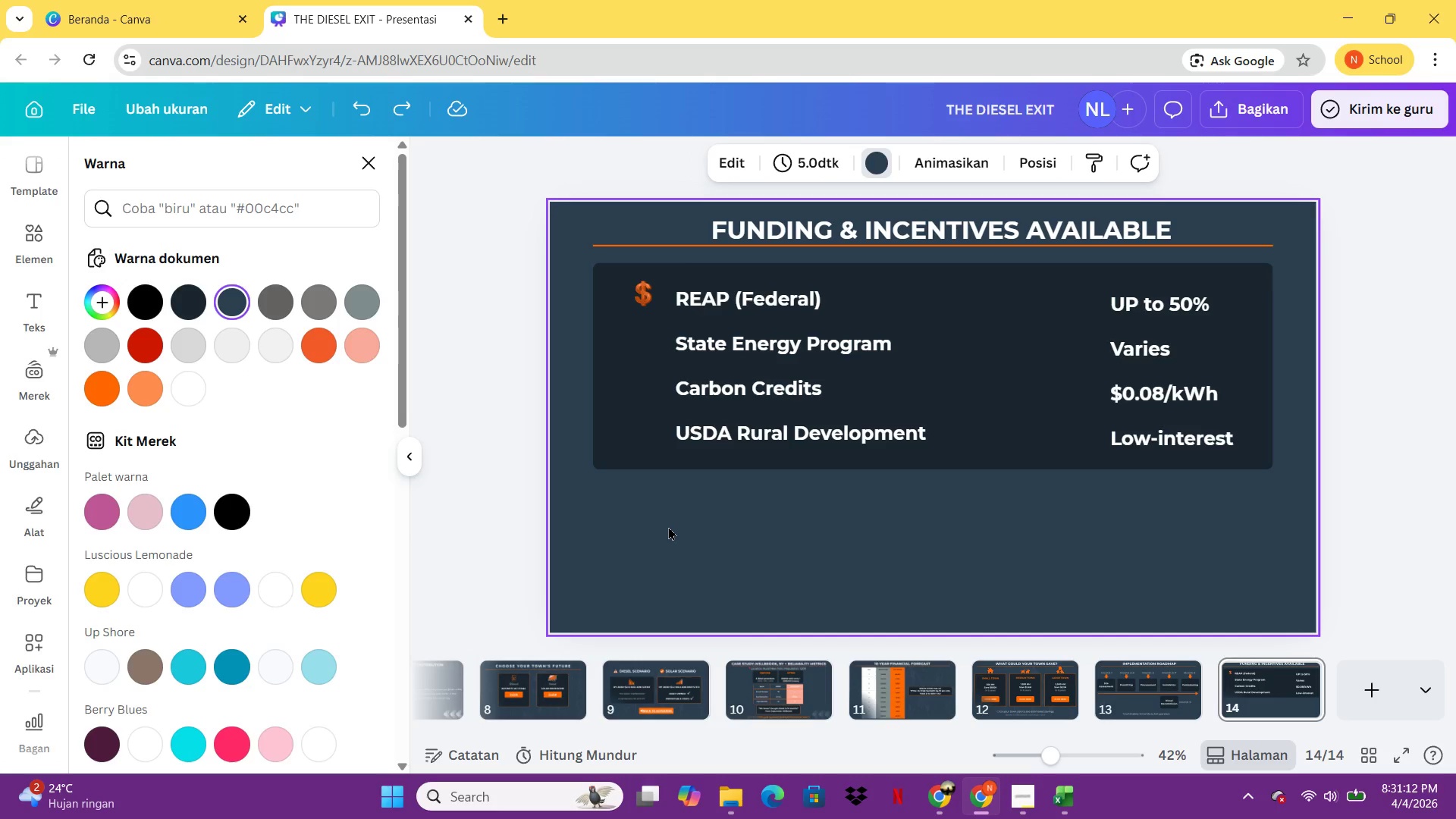 
wait(8.69)
 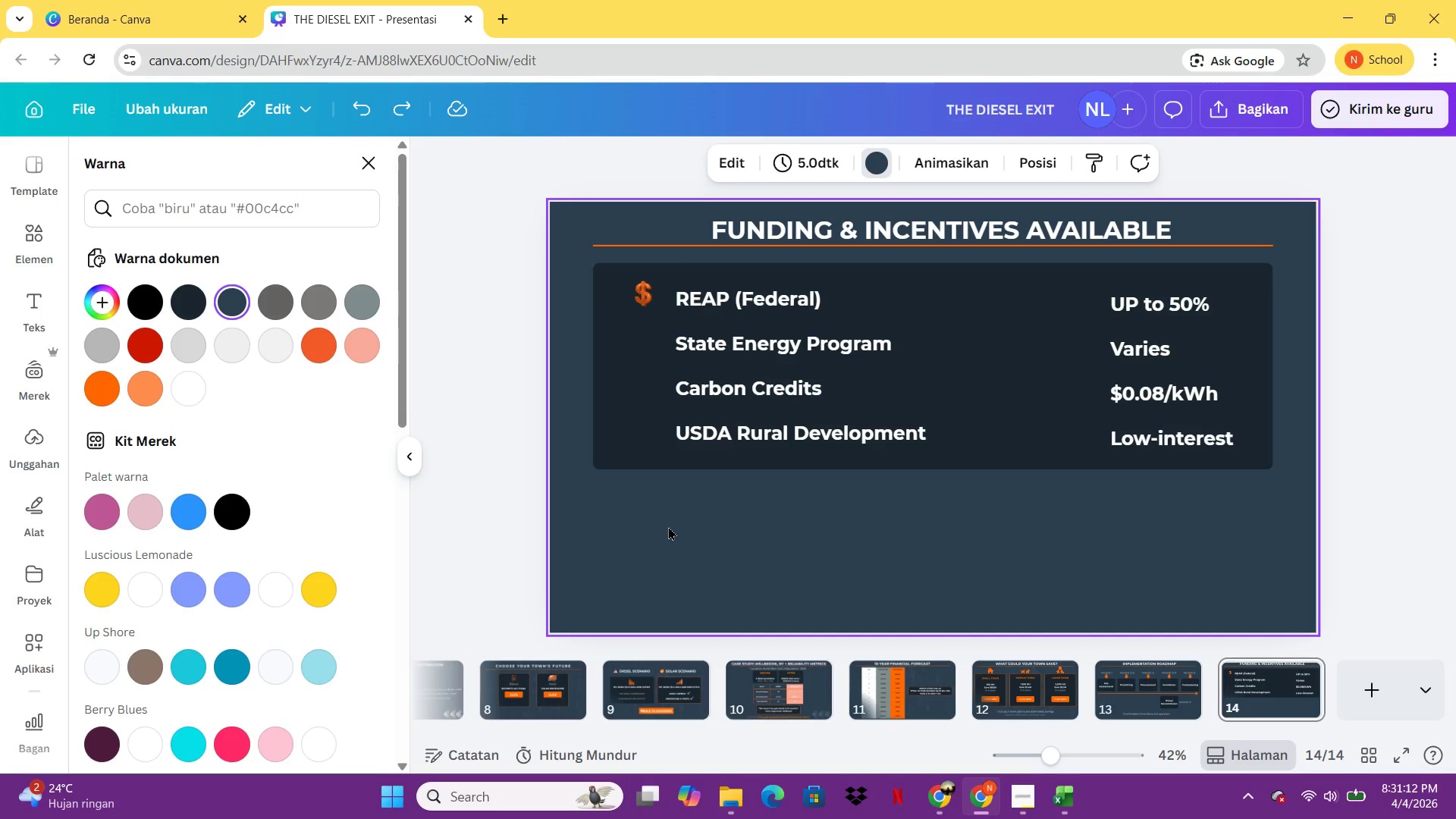 
left_click([1188, 437])
 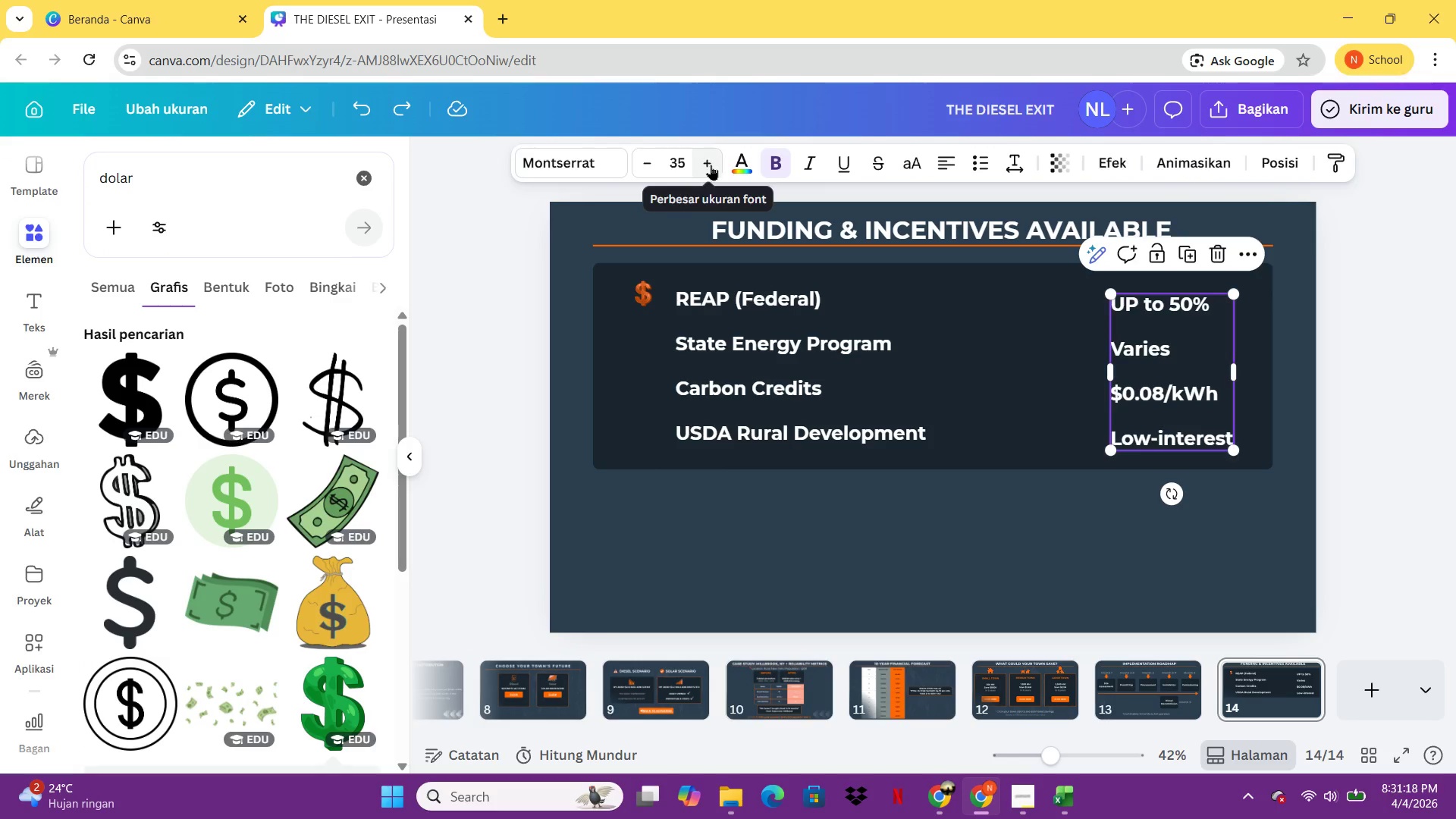 
left_click([743, 165])
 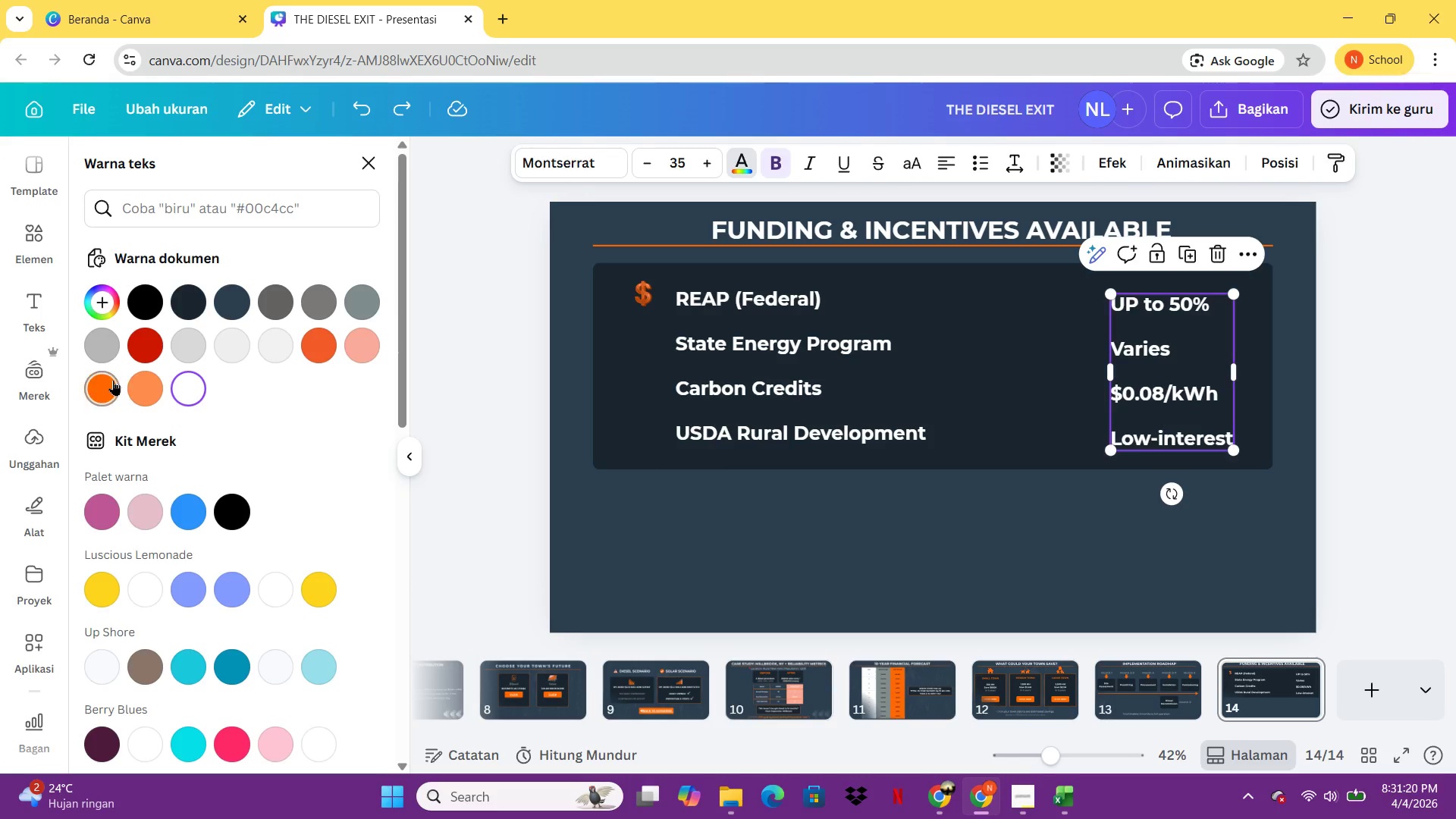 
left_click([114, 380])
 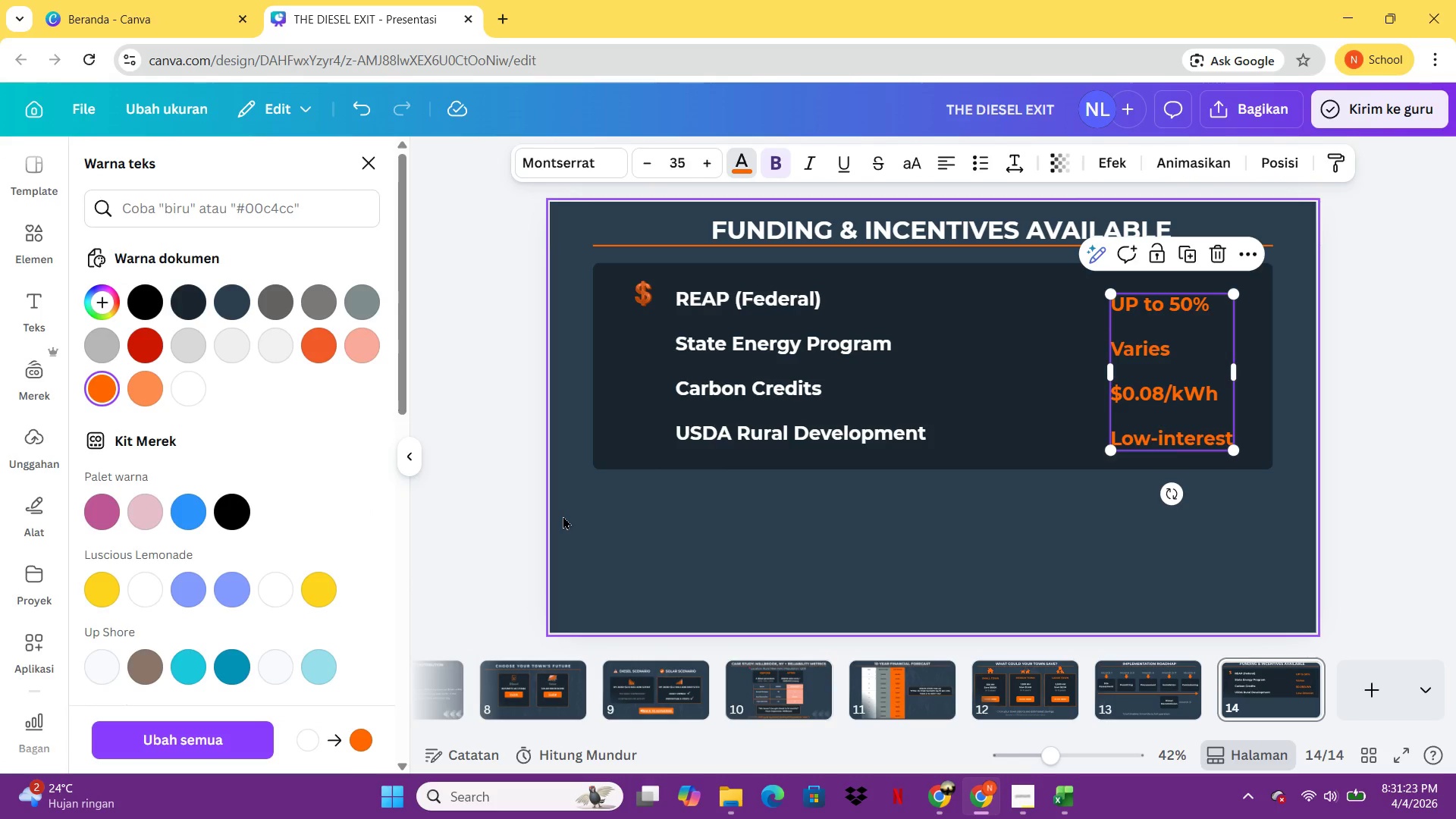 
left_click([682, 553])
 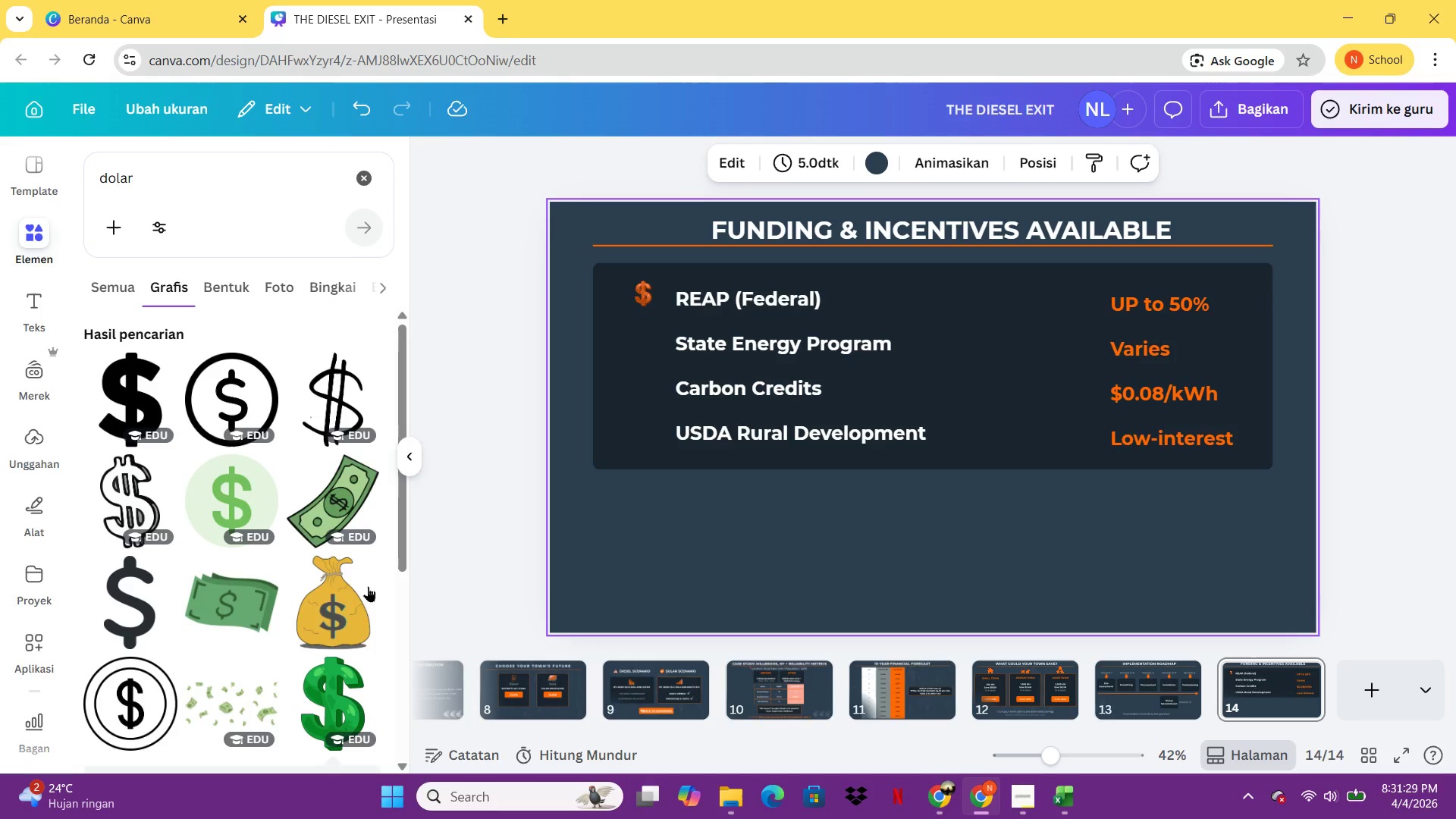 
wait(7.75)
 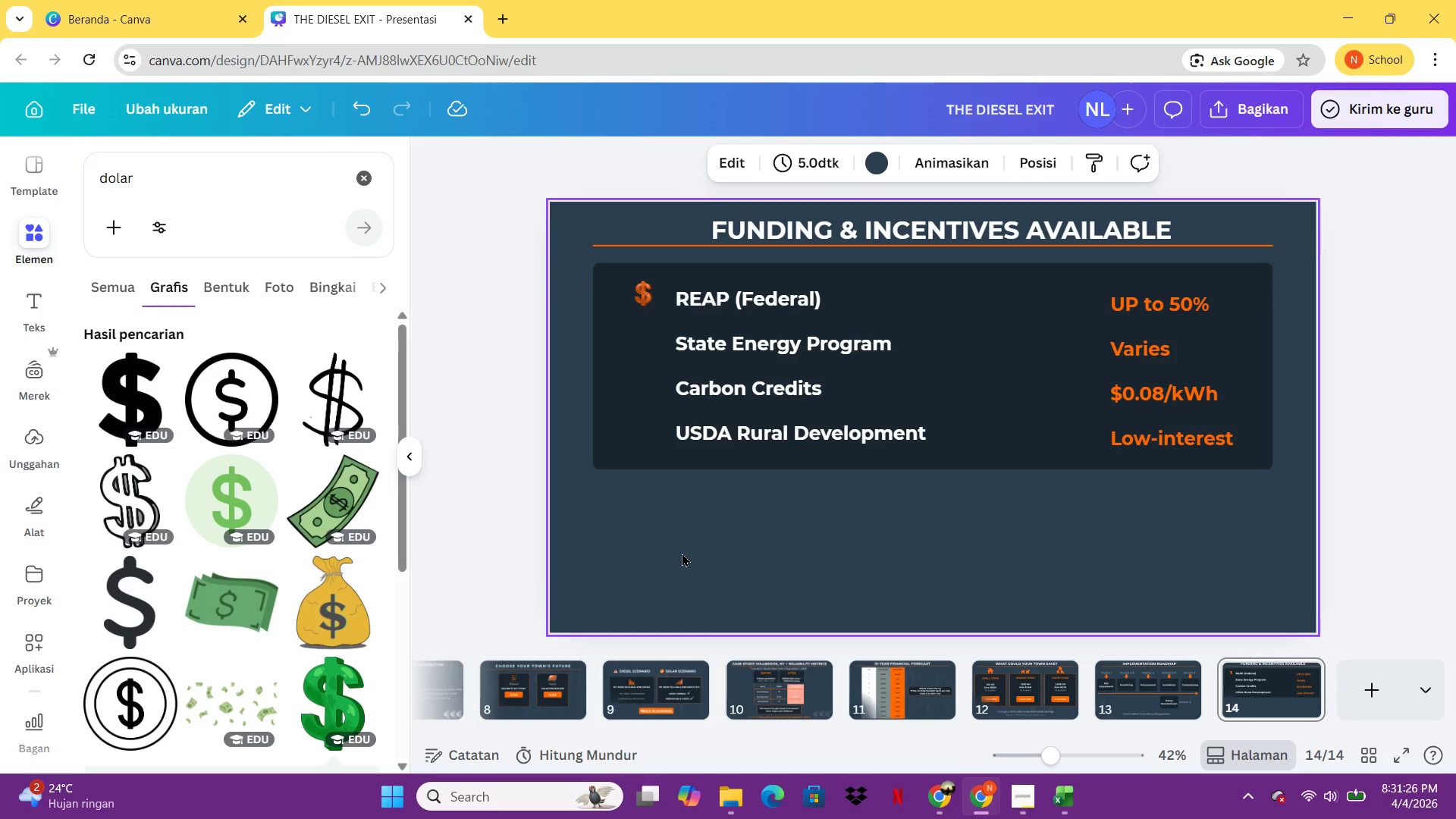 
left_click([189, 193])
 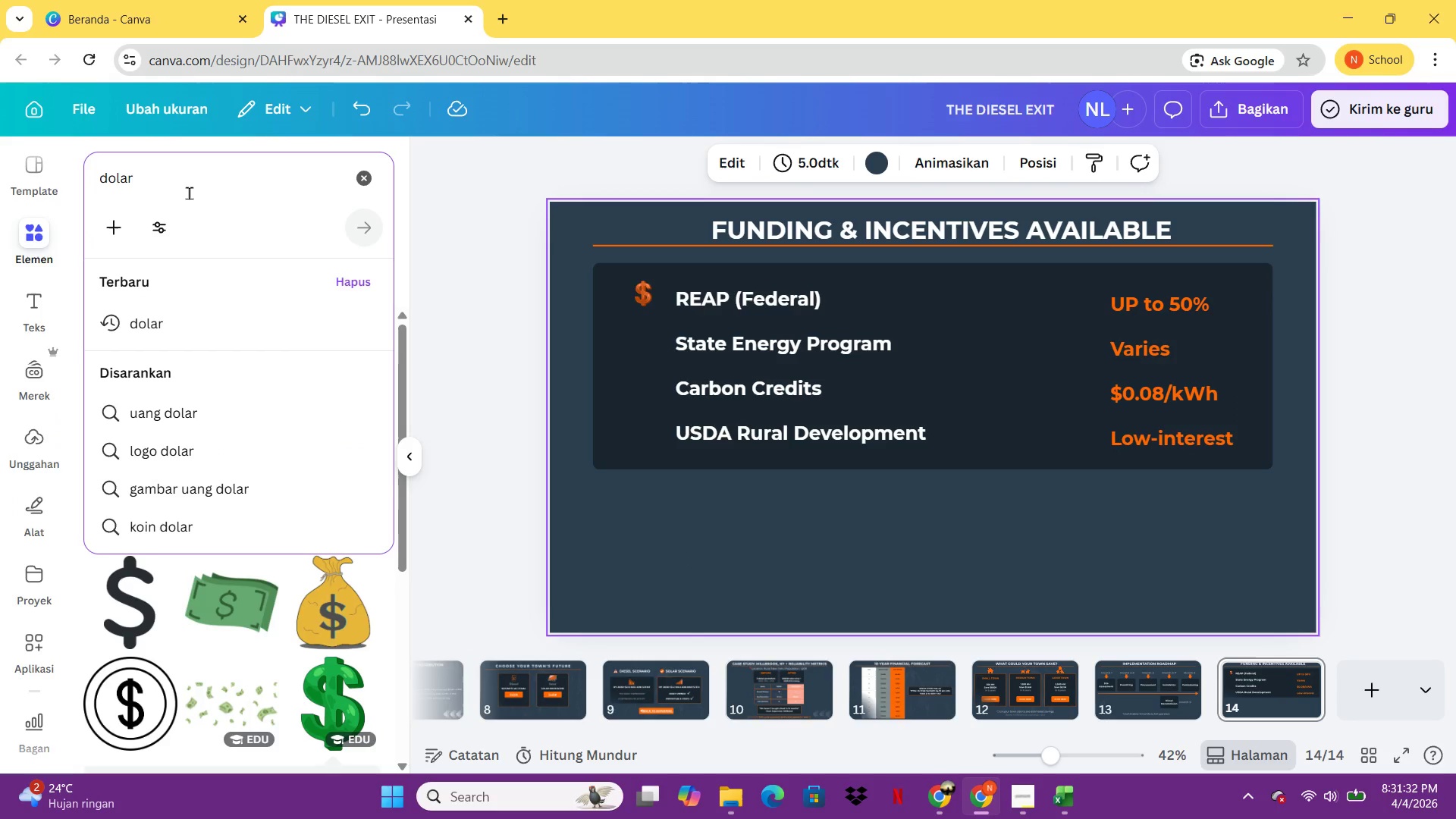 
key(Backspace)
 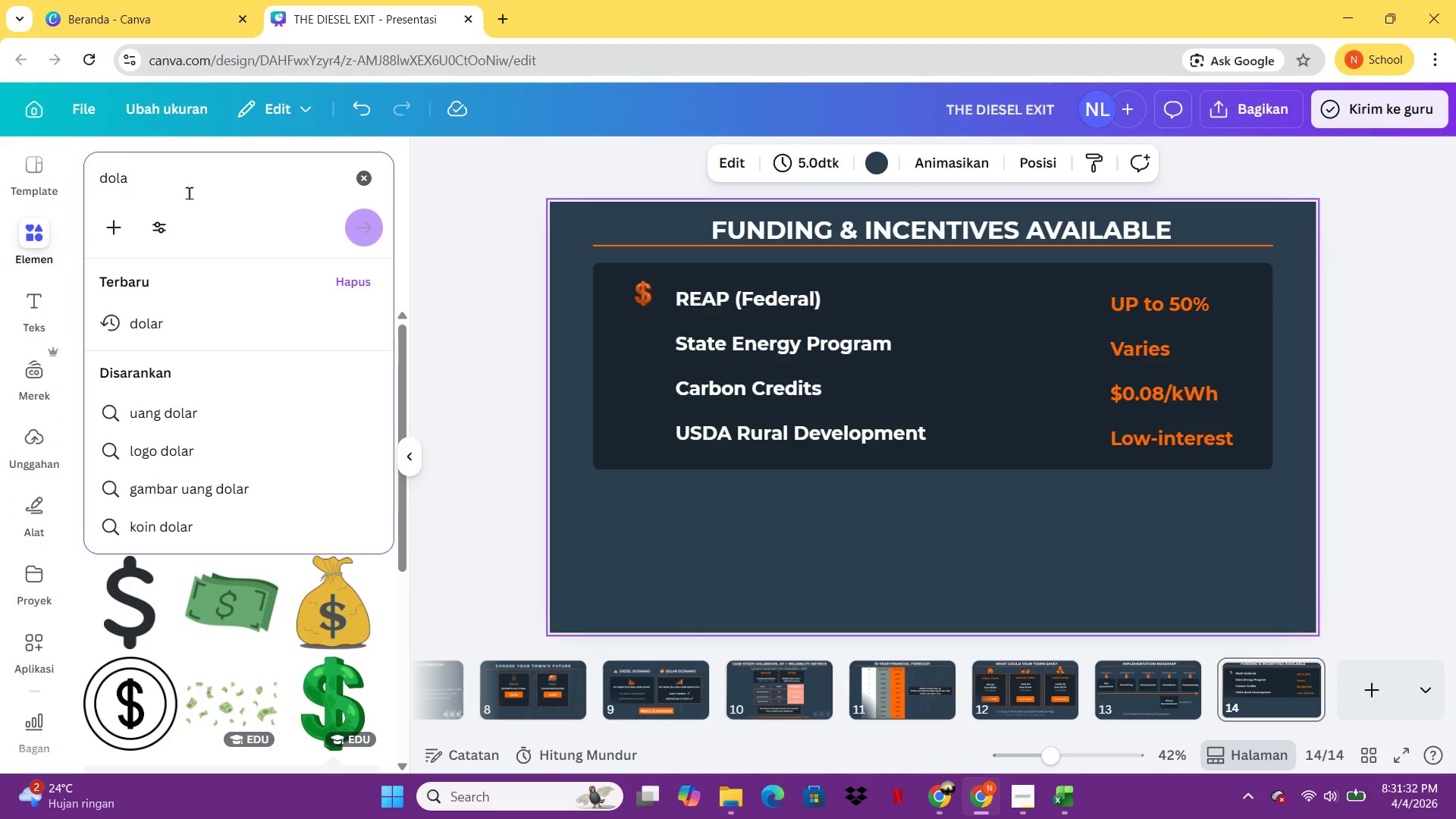 
key(Backspace)
 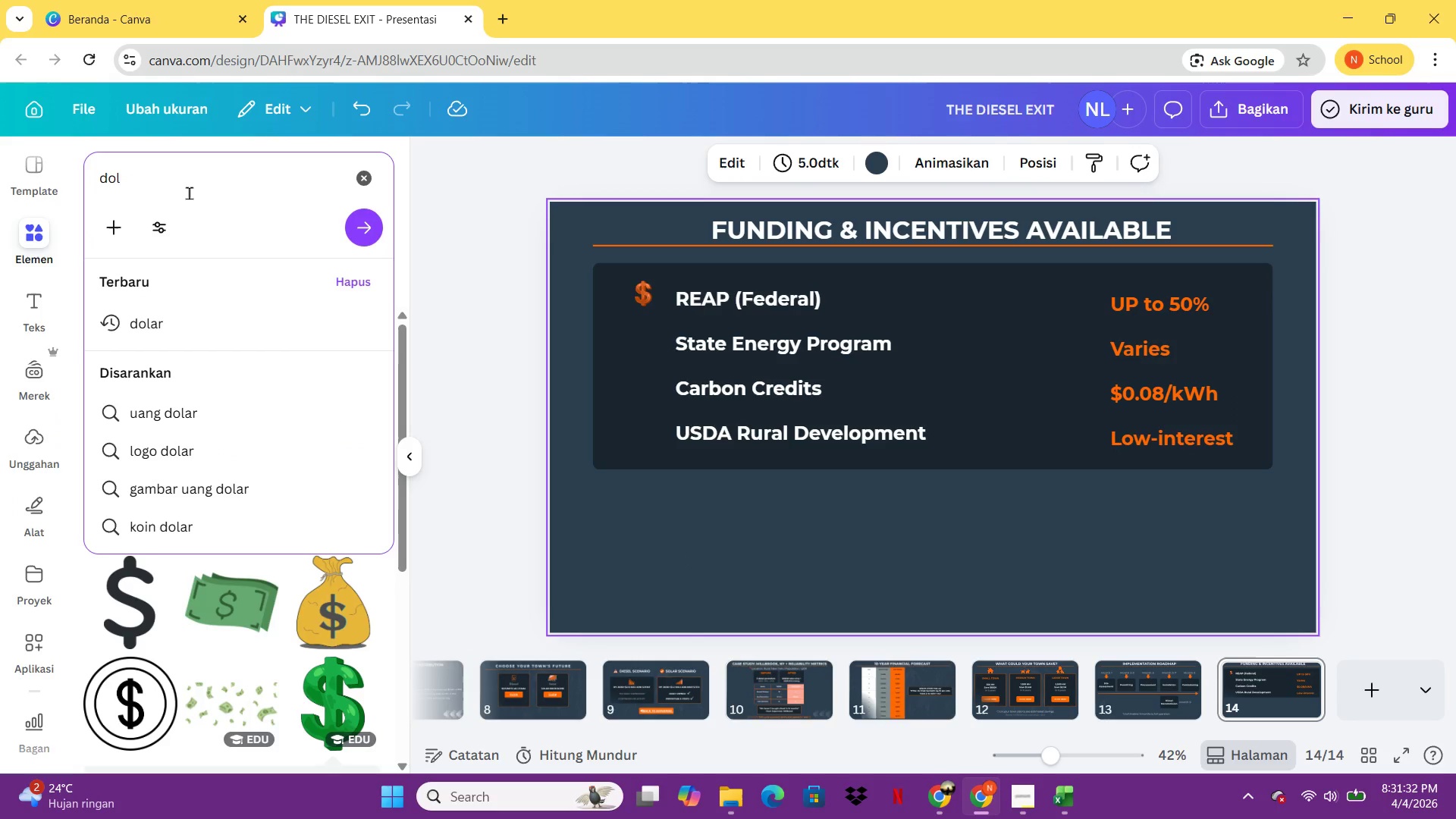 
key(Backspace)
 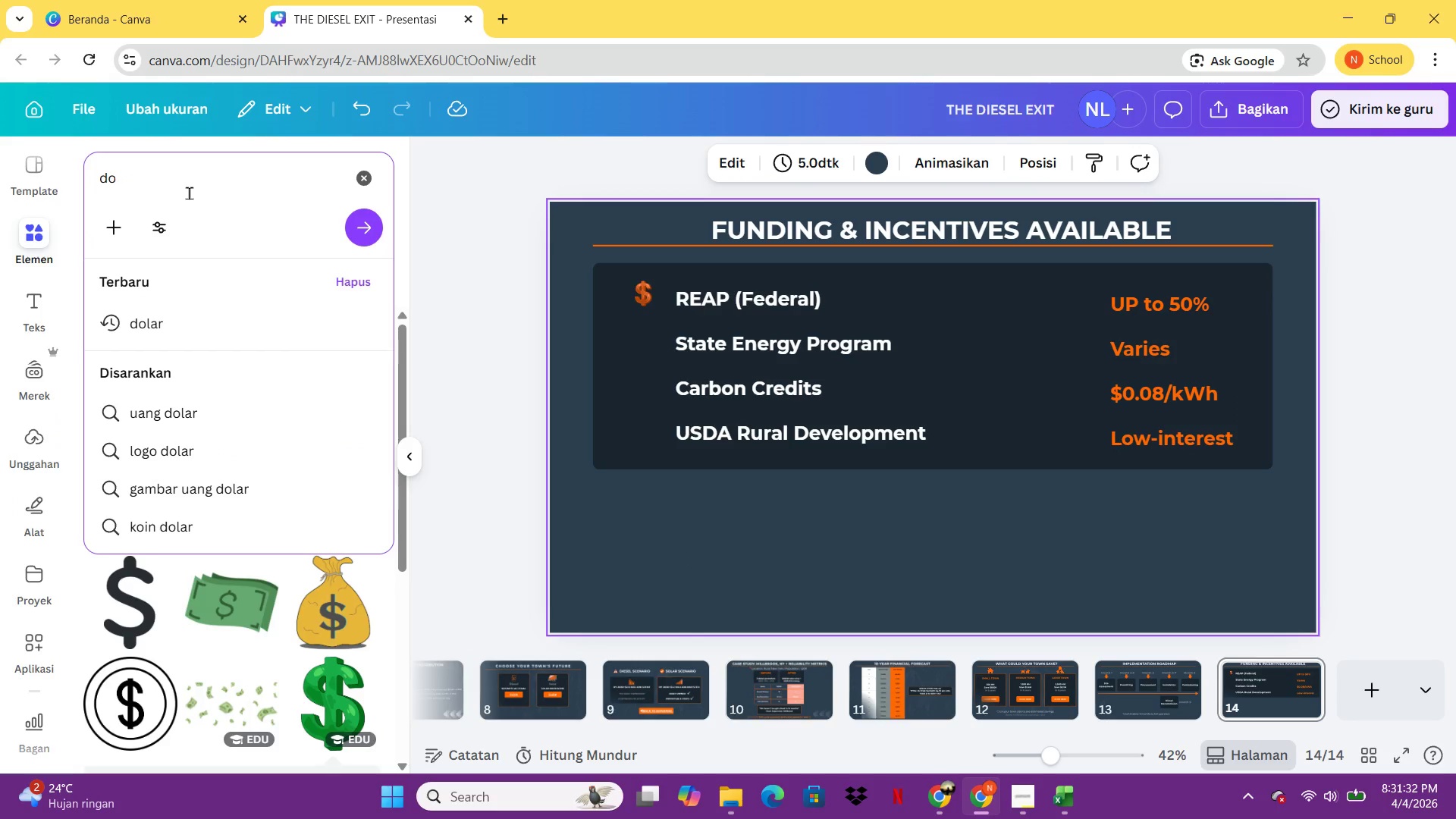 
key(Backspace)
 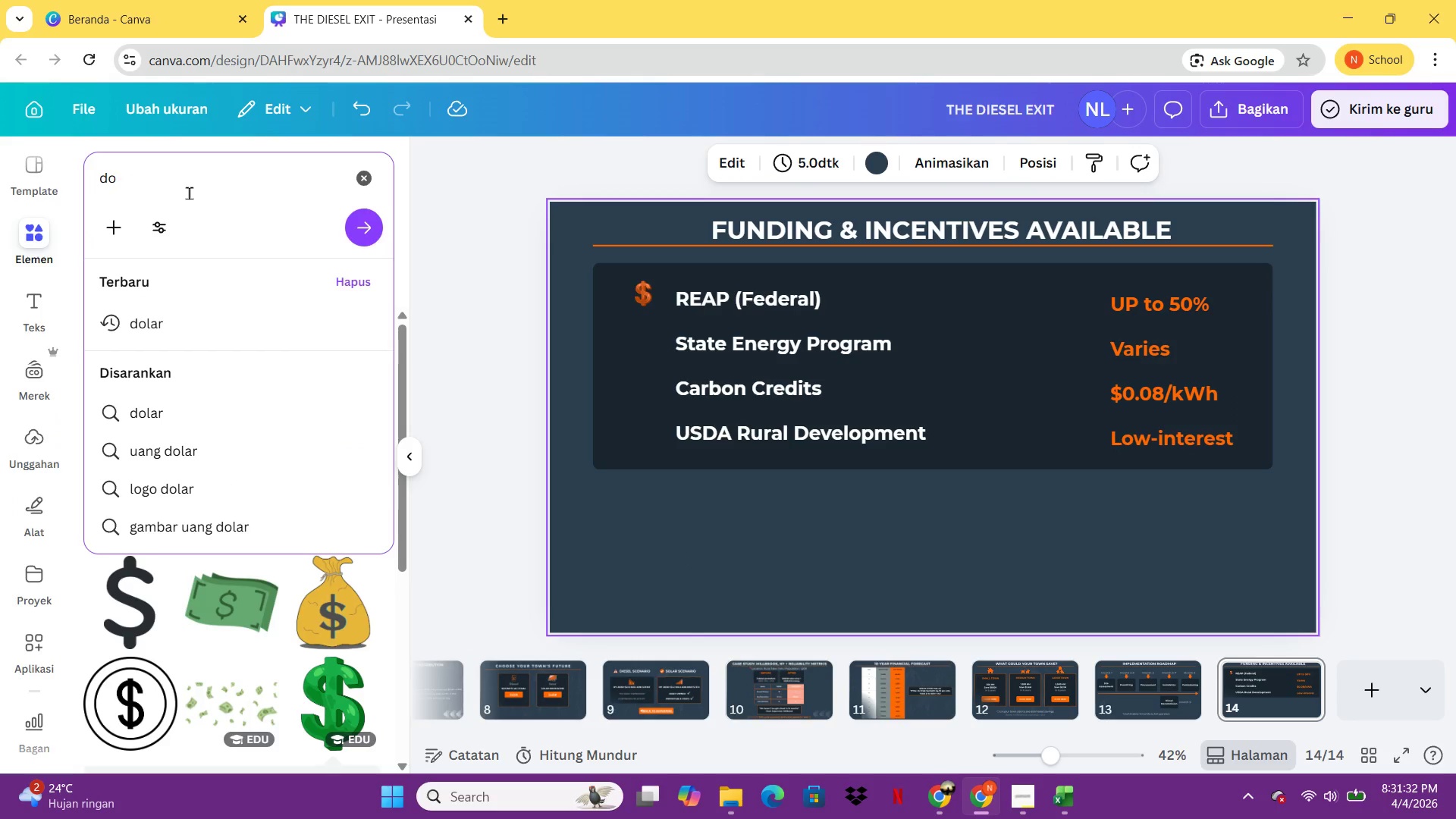 
key(Backspace)
 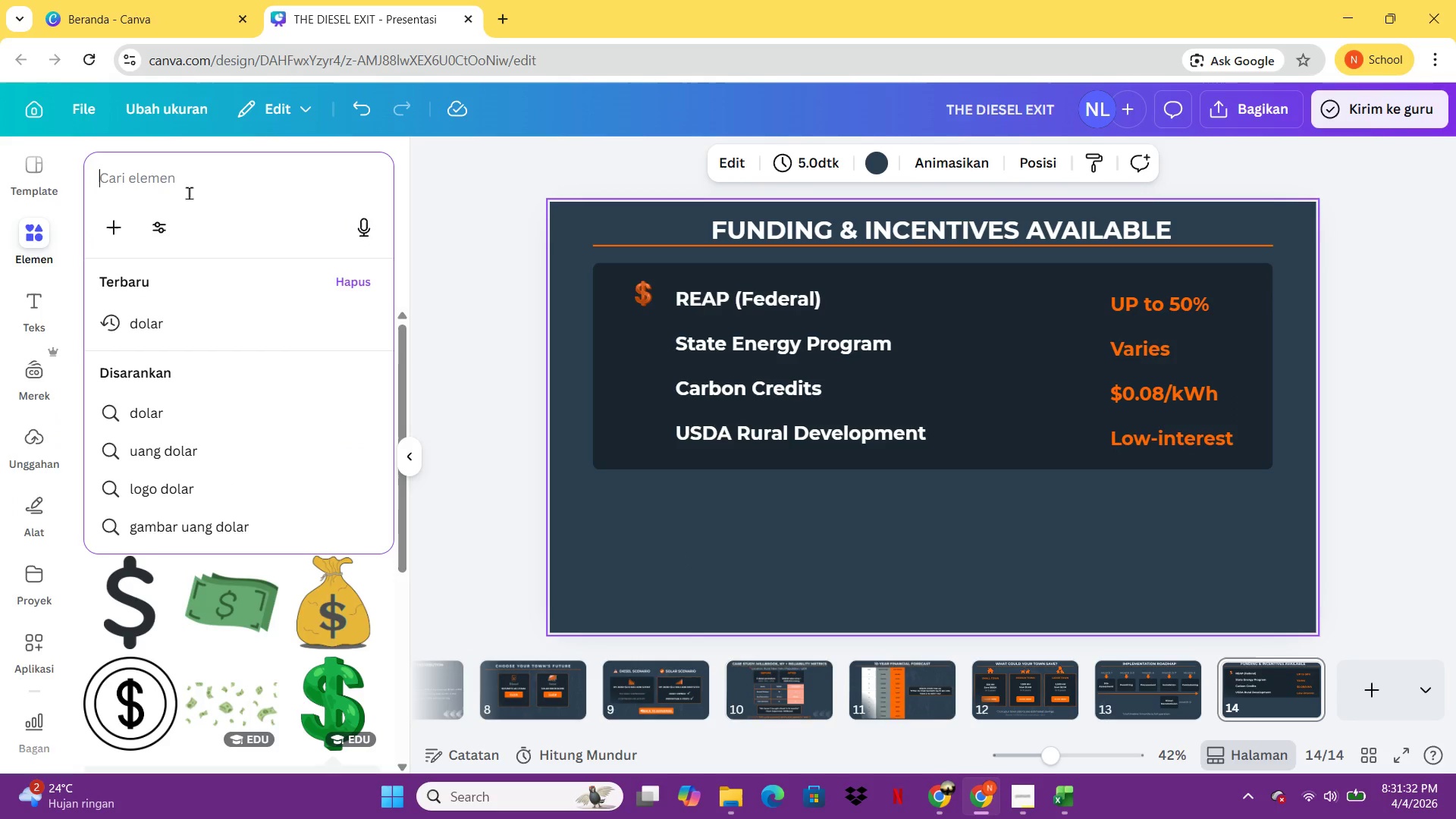 
key(Backspace)
 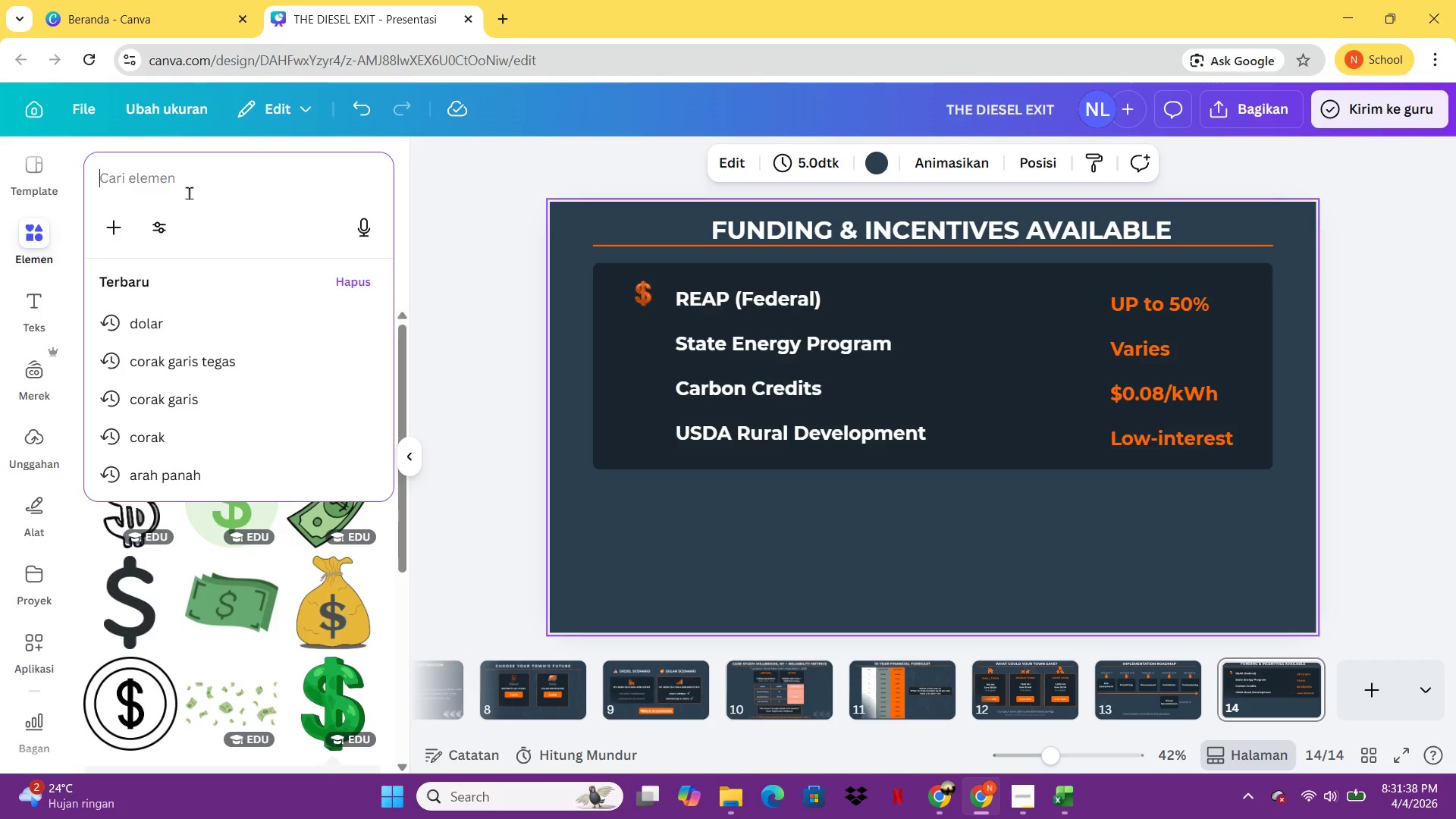 
wait(7.25)
 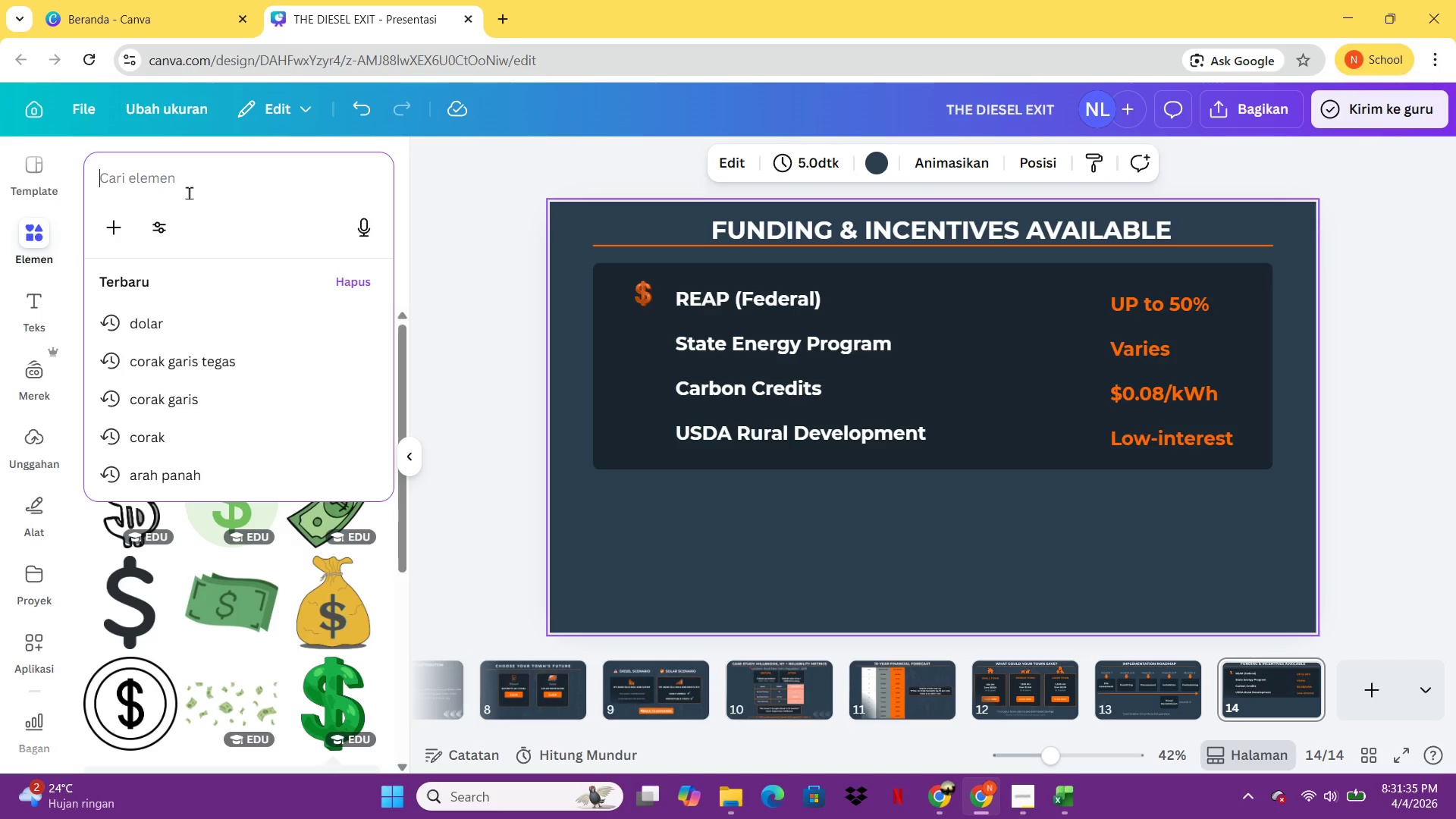 
type(building)
 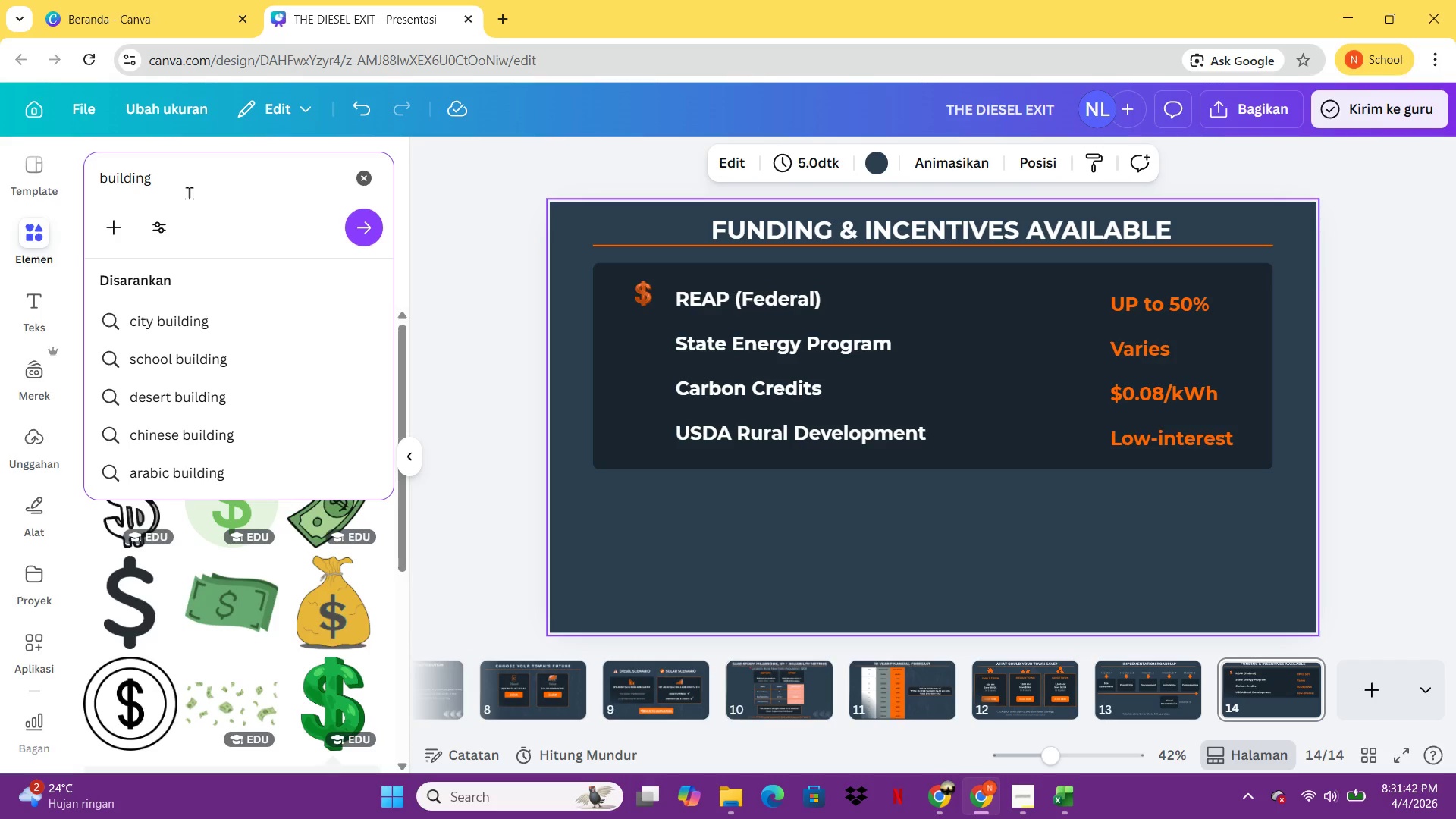 
key(Enter)
 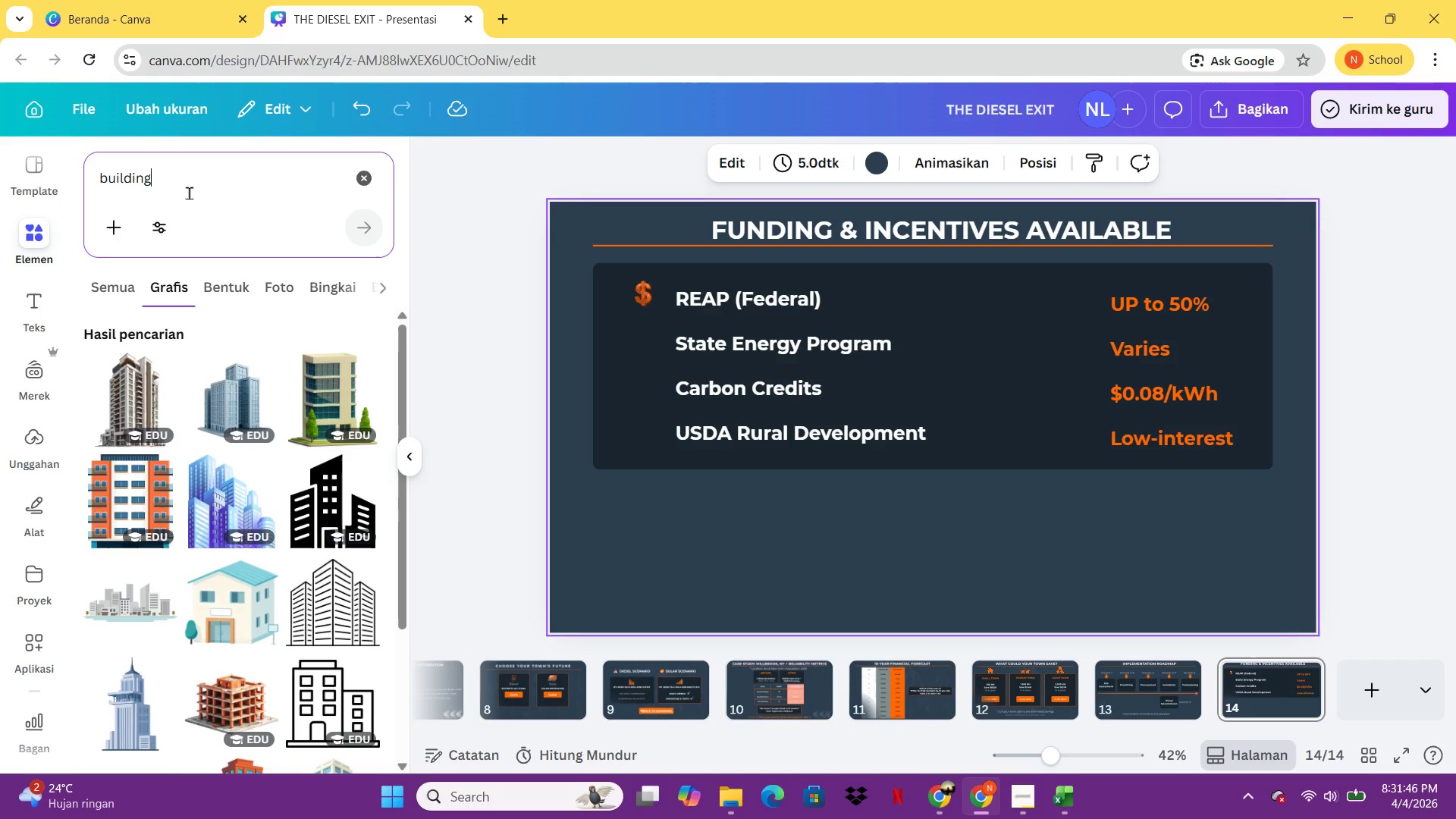 
hold_key(key=Backspace, duration=0.94)
 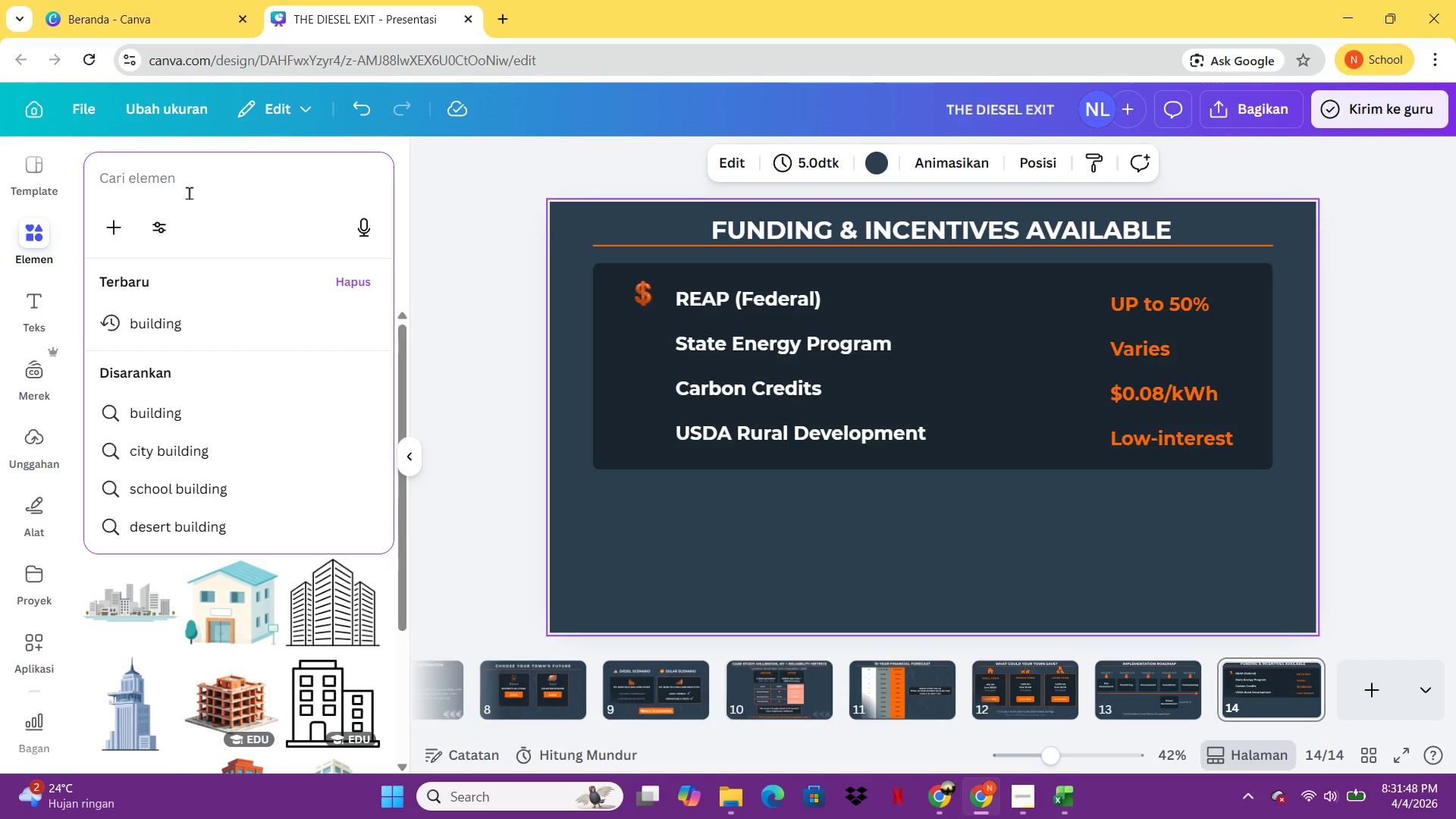 
key(Backspace)
type(goverment)
 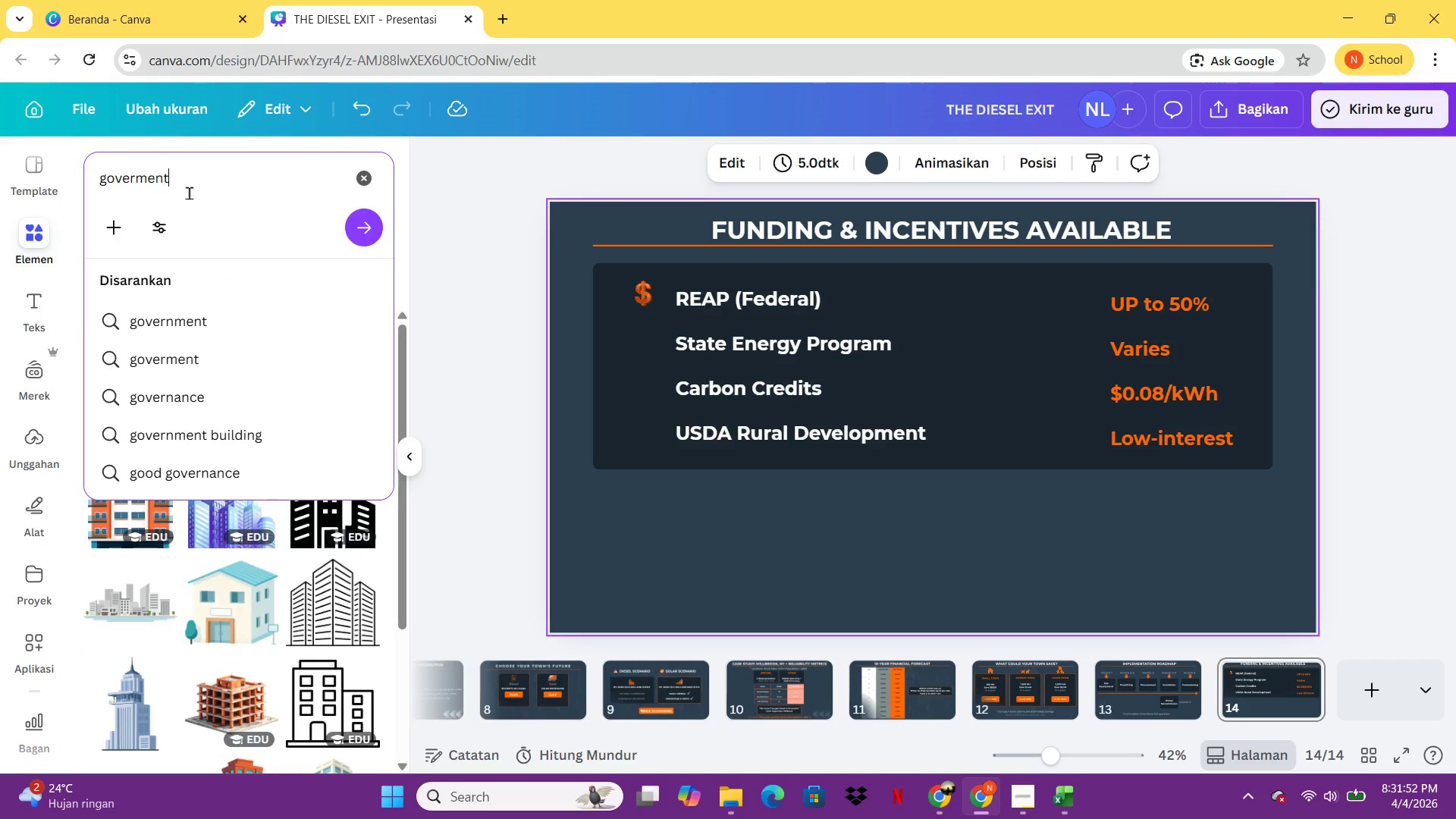 
key(Enter)
 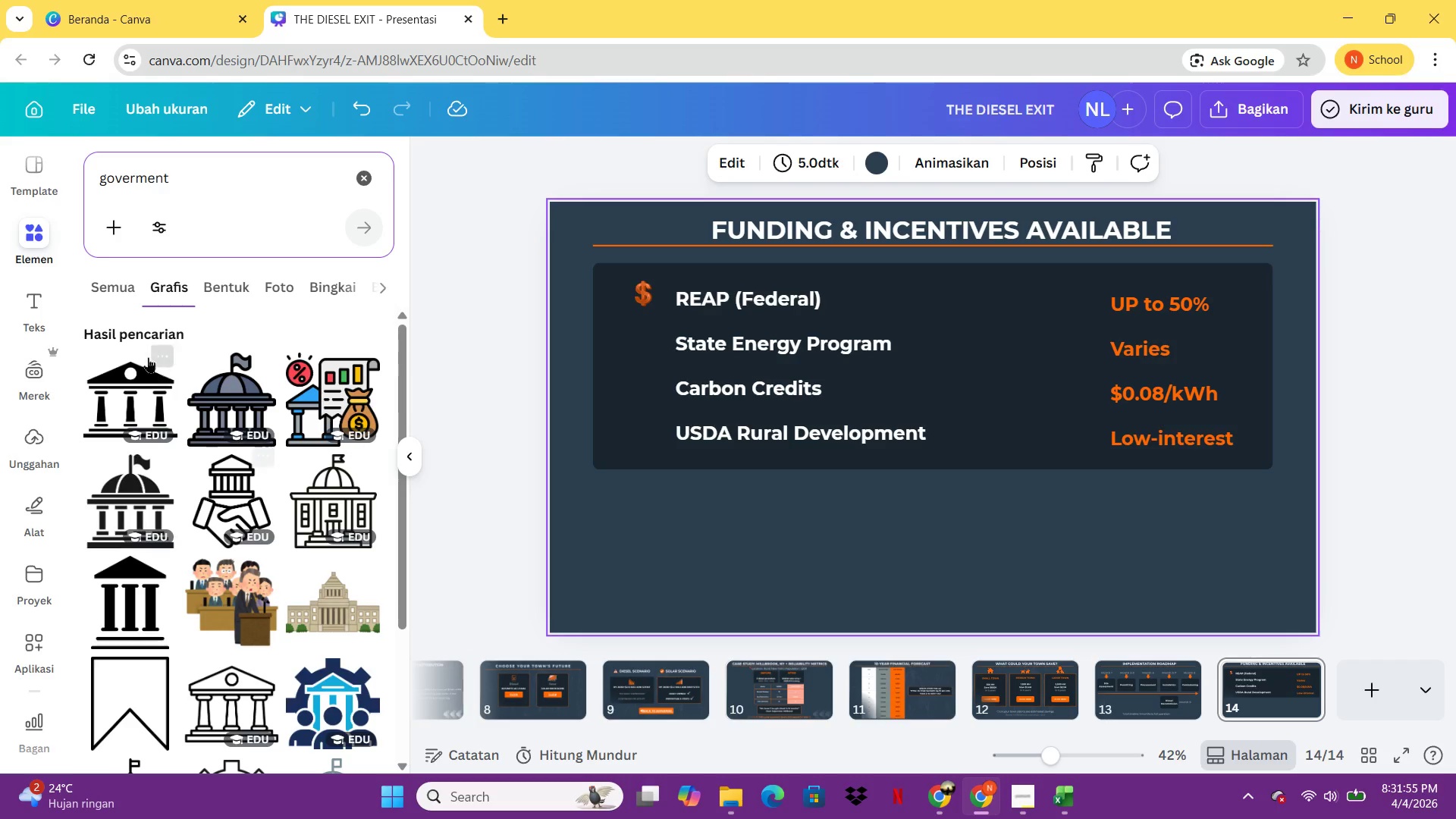 
left_click([143, 403])
 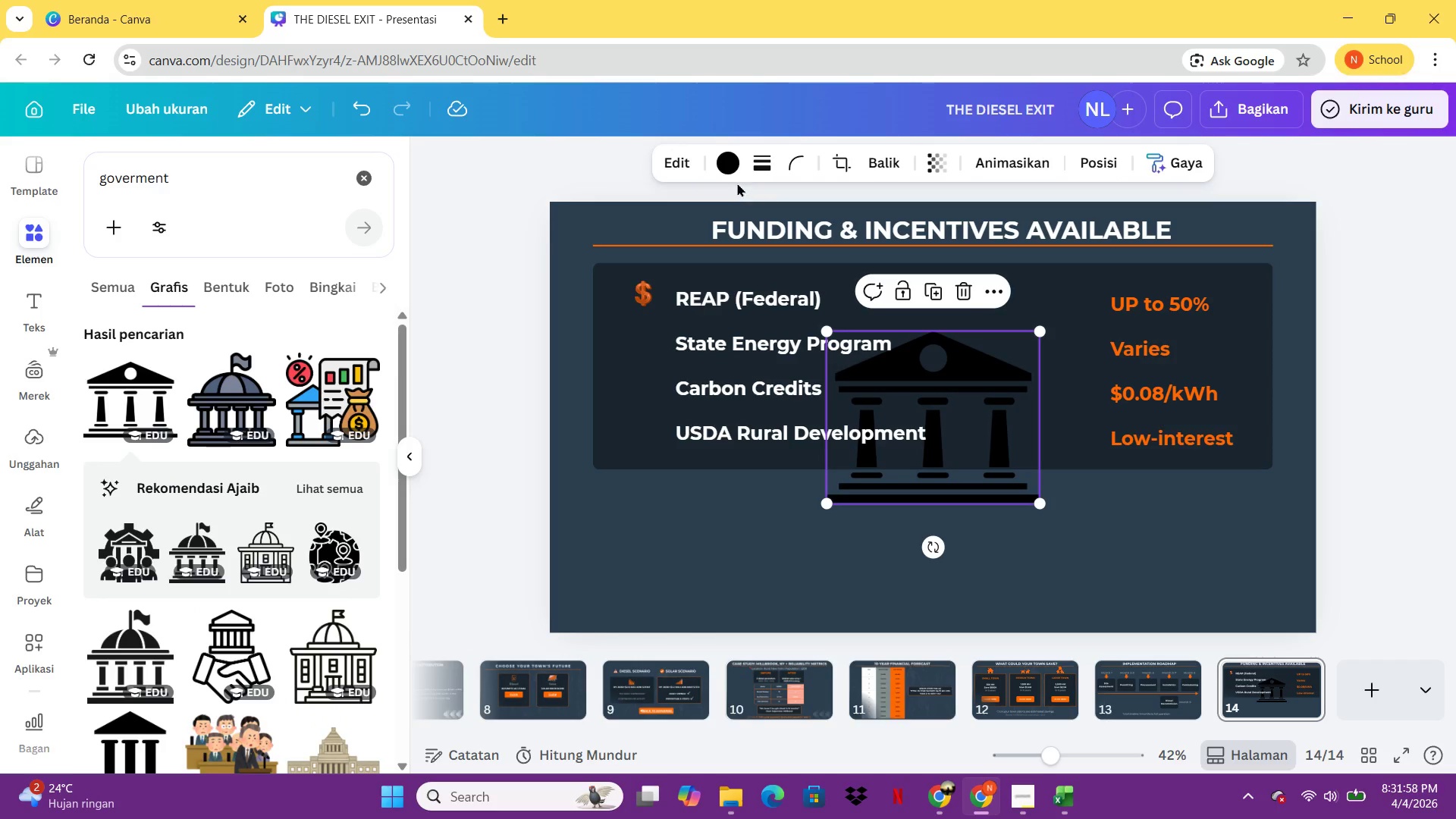 
left_click([733, 176])
 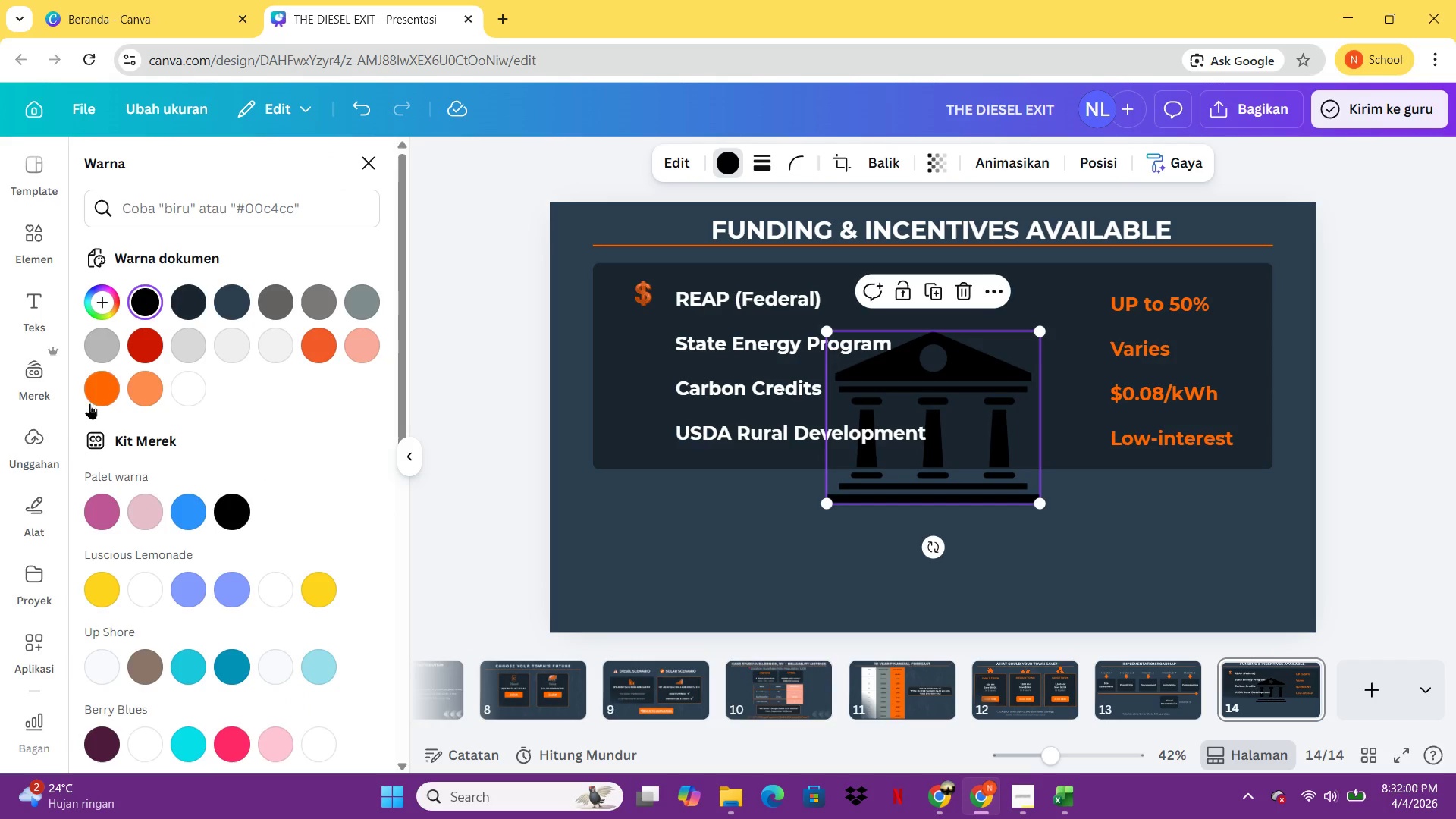 
left_click([99, 397])
 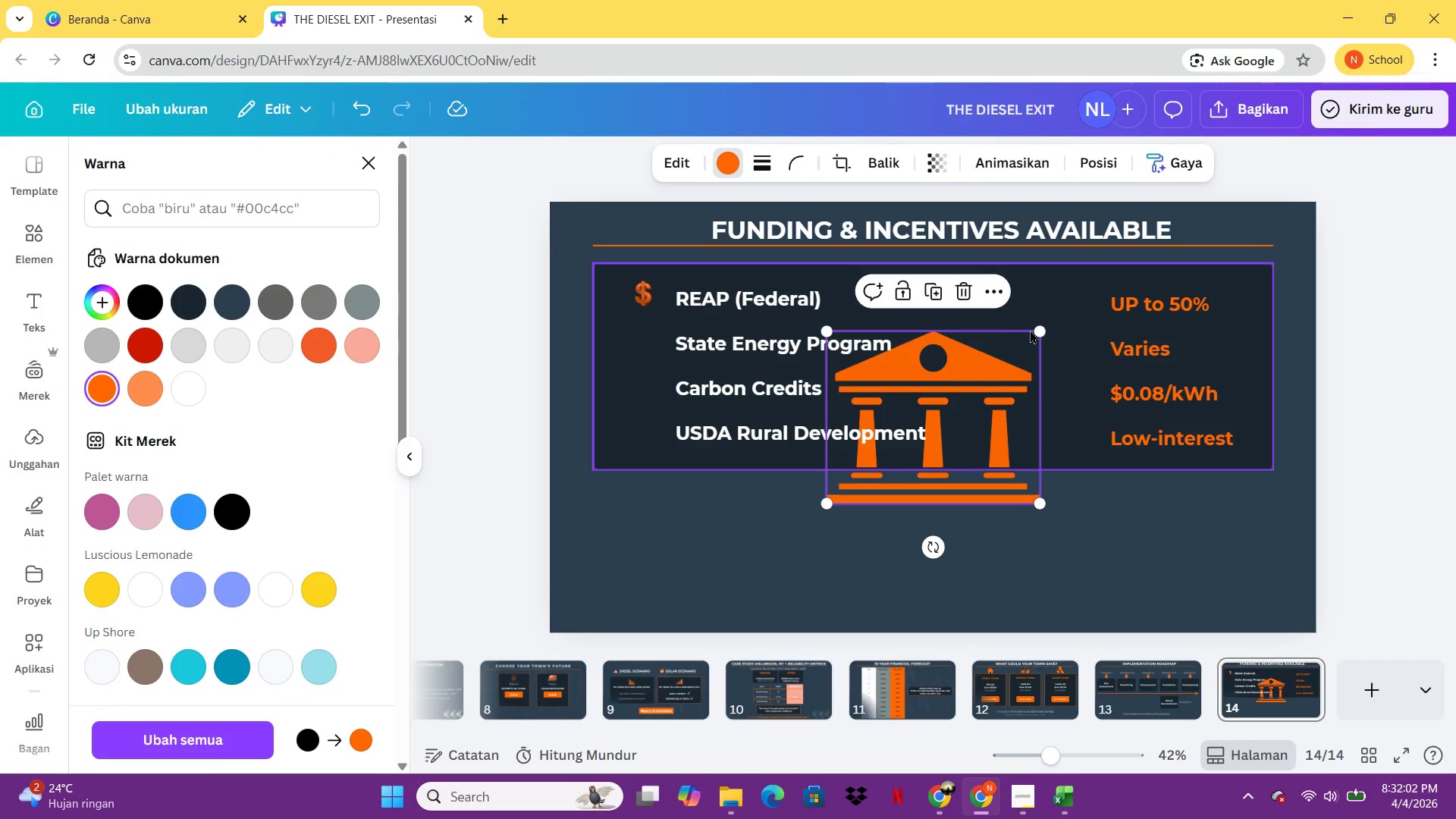 
left_click_drag(start_coordinate=[1043, 328], to_coordinate=[890, 480])
 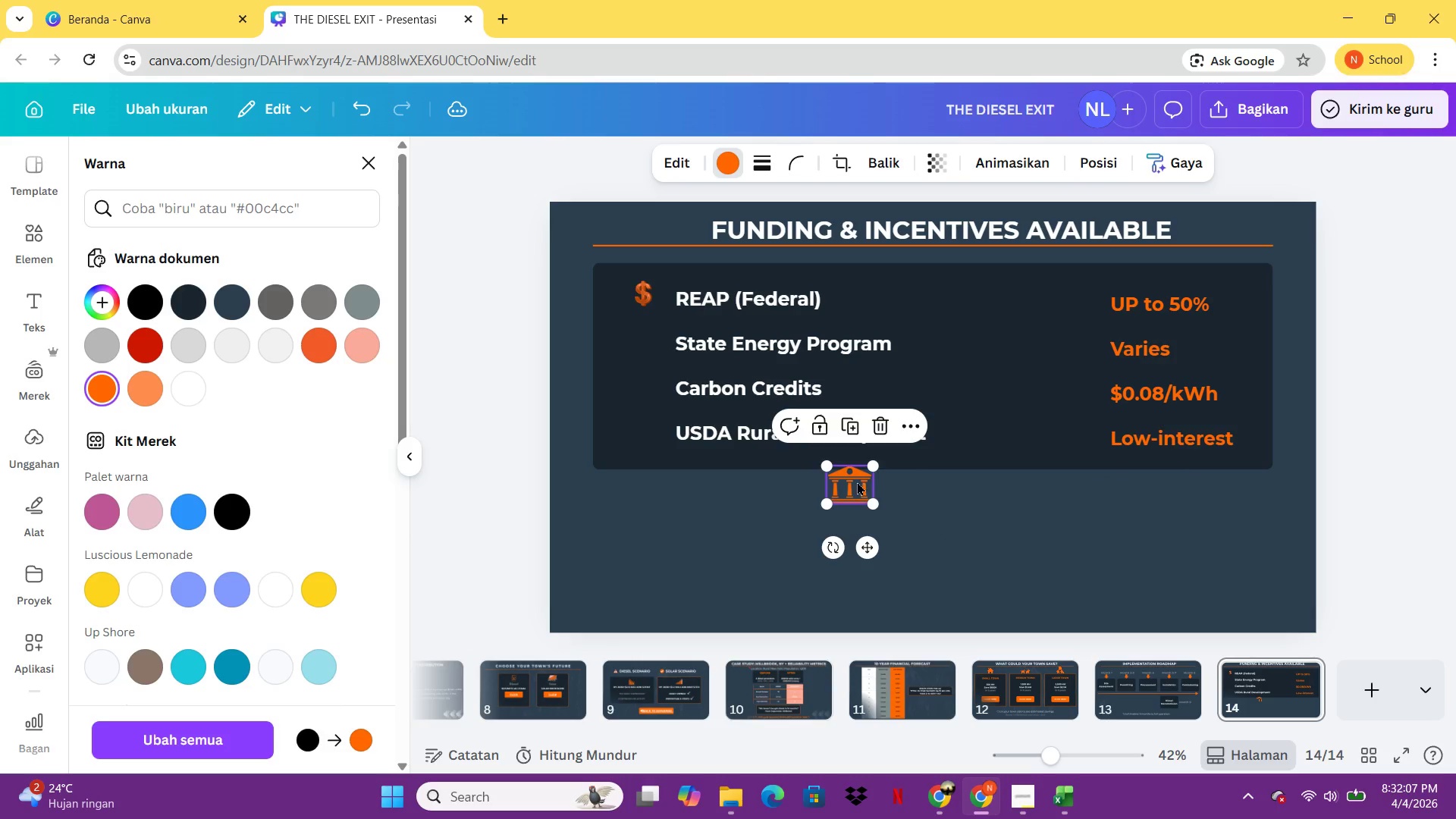 
left_click_drag(start_coordinate=[855, 482], to_coordinate=[648, 340])
 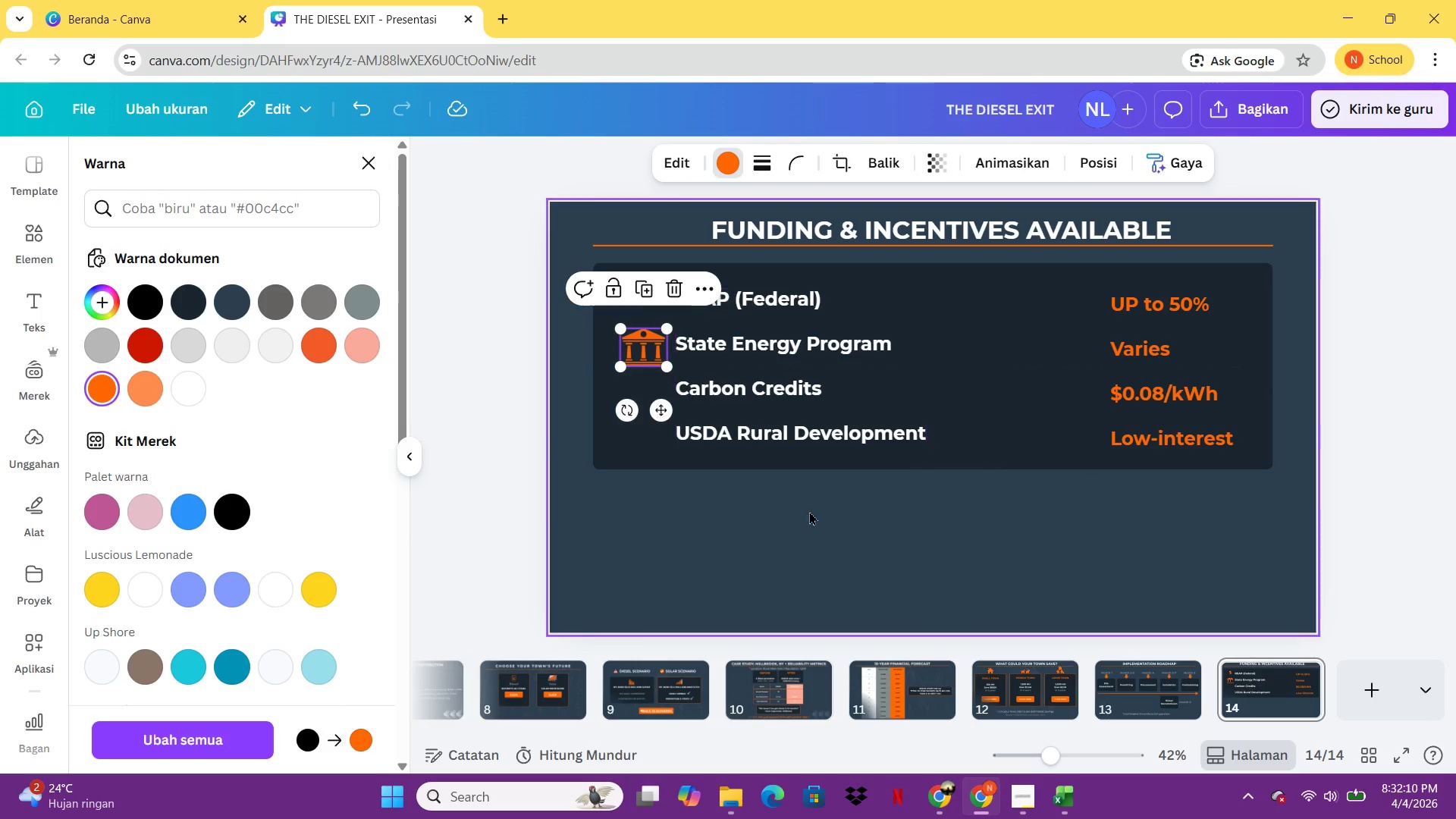 
left_click([796, 540])
 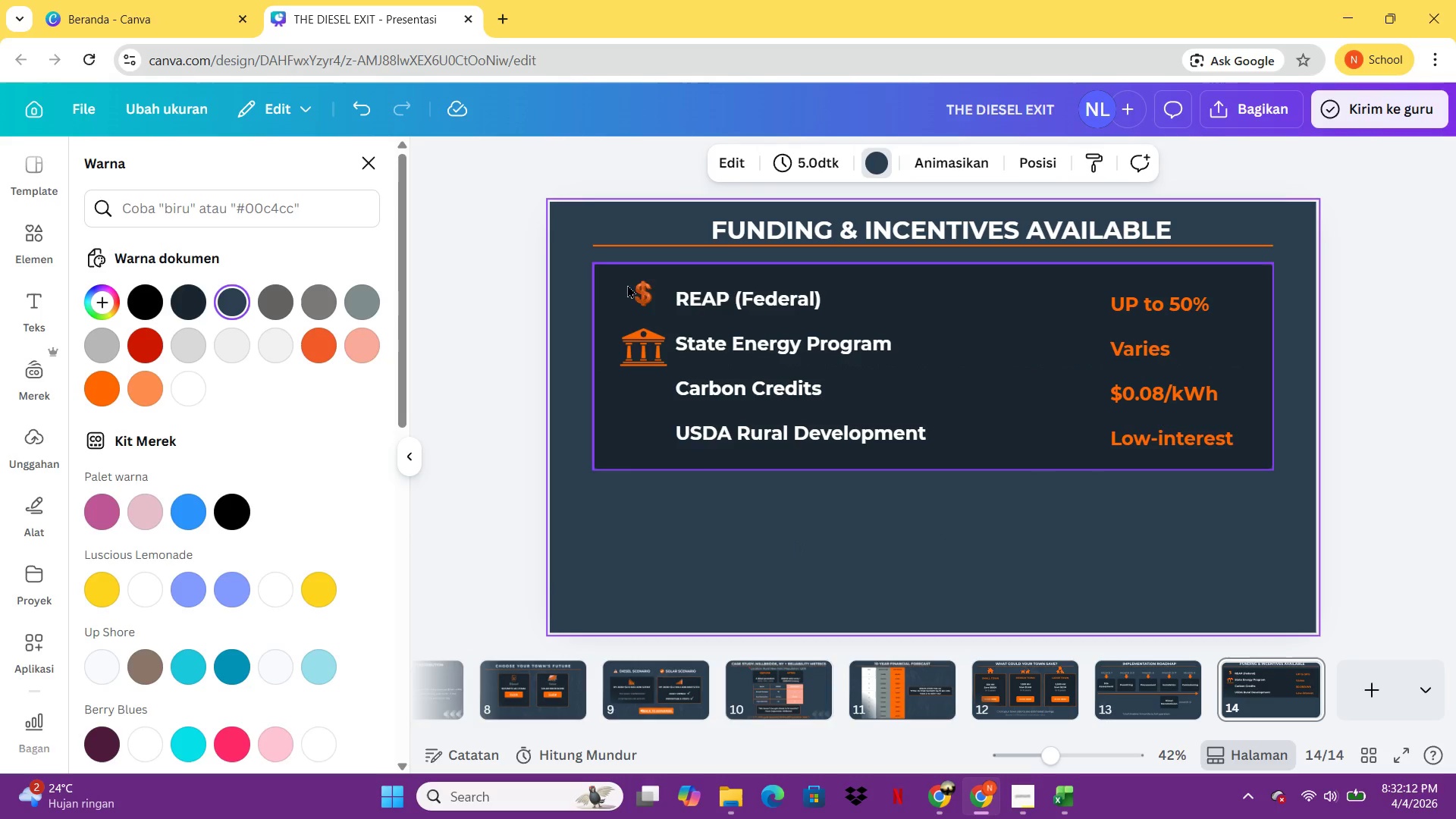 
left_click([635, 289])
 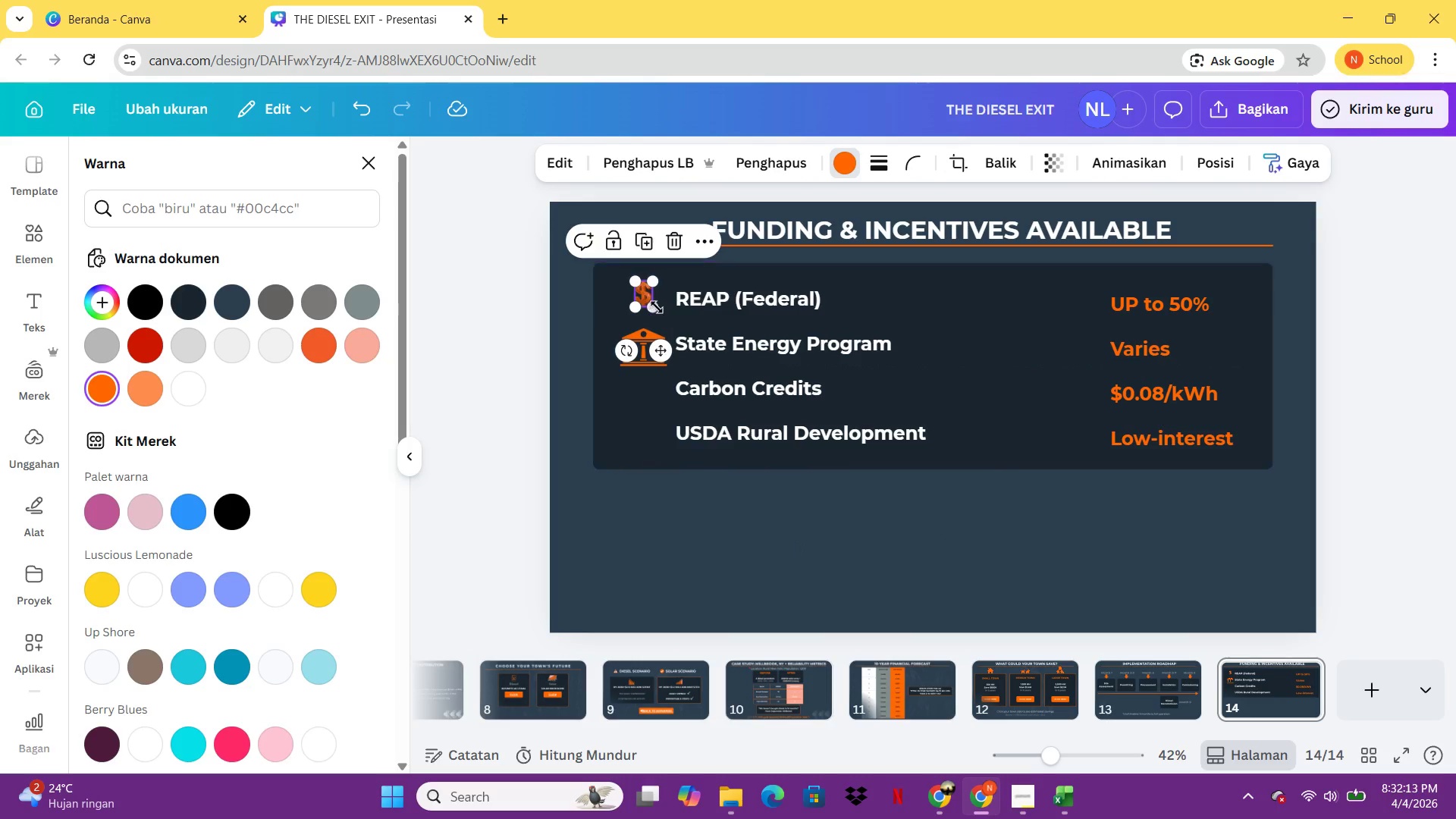 
left_click_drag(start_coordinate=[654, 304], to_coordinate=[664, 313])
 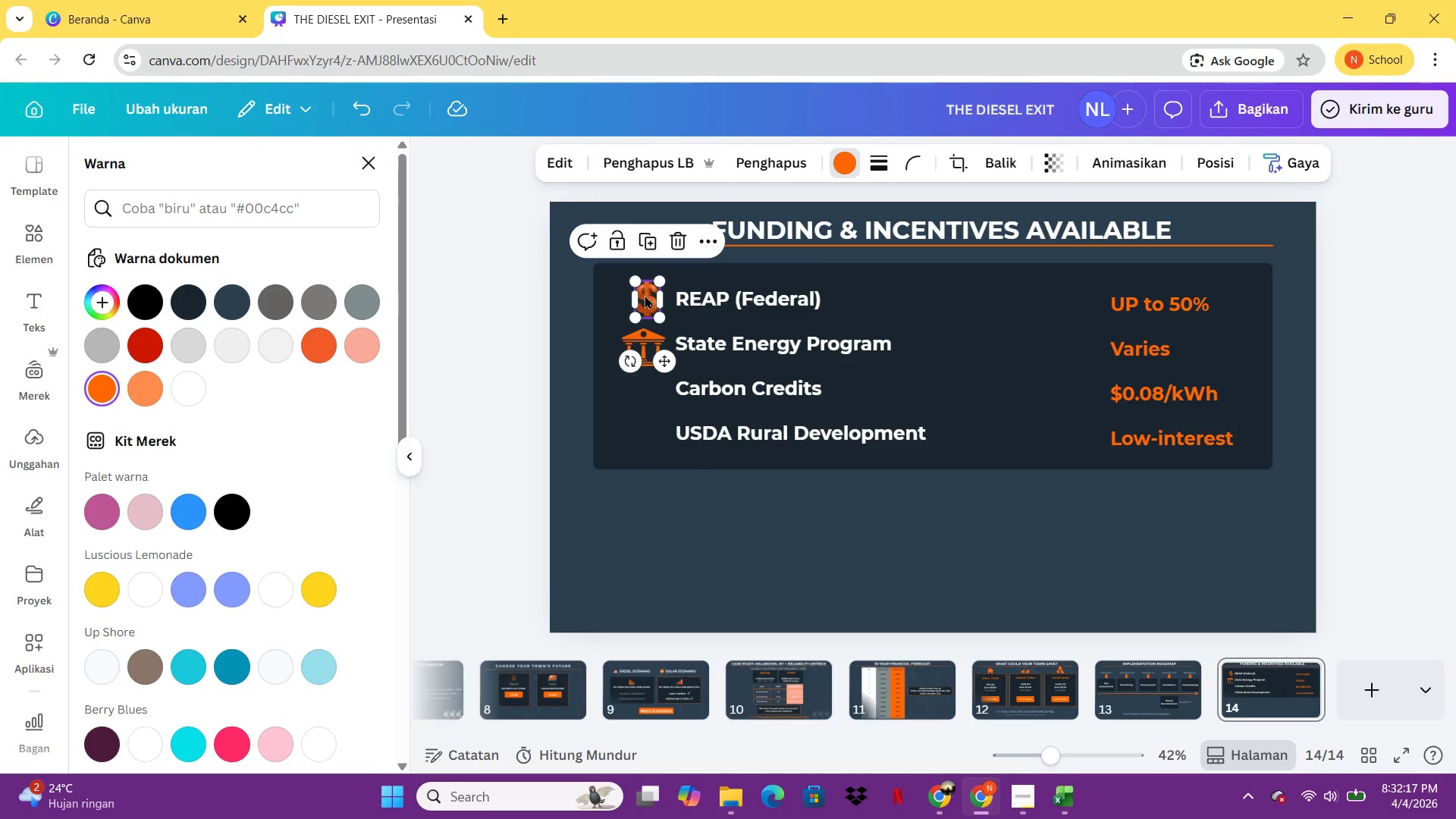 
left_click([645, 295])
 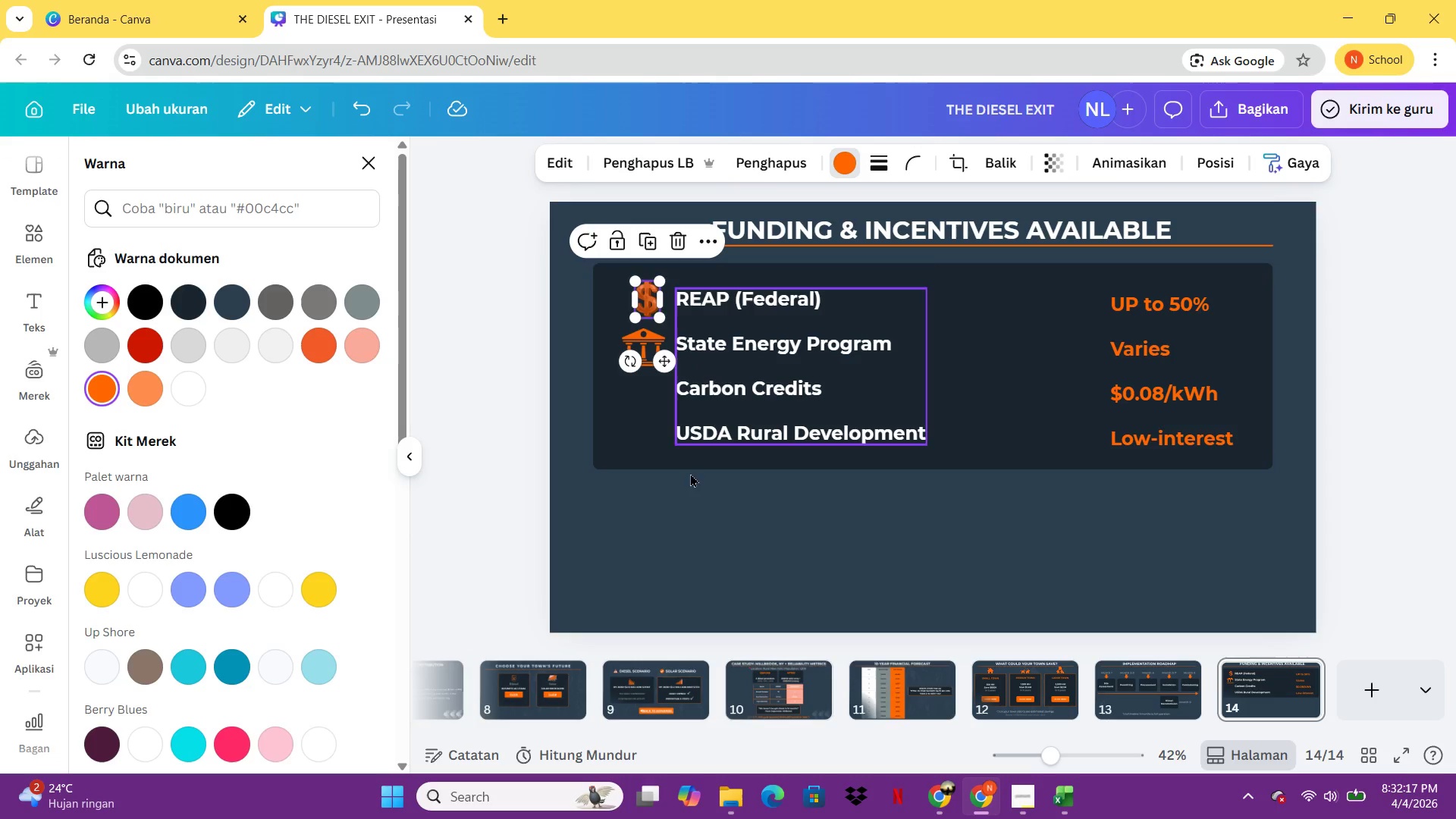 
left_click([715, 541])
 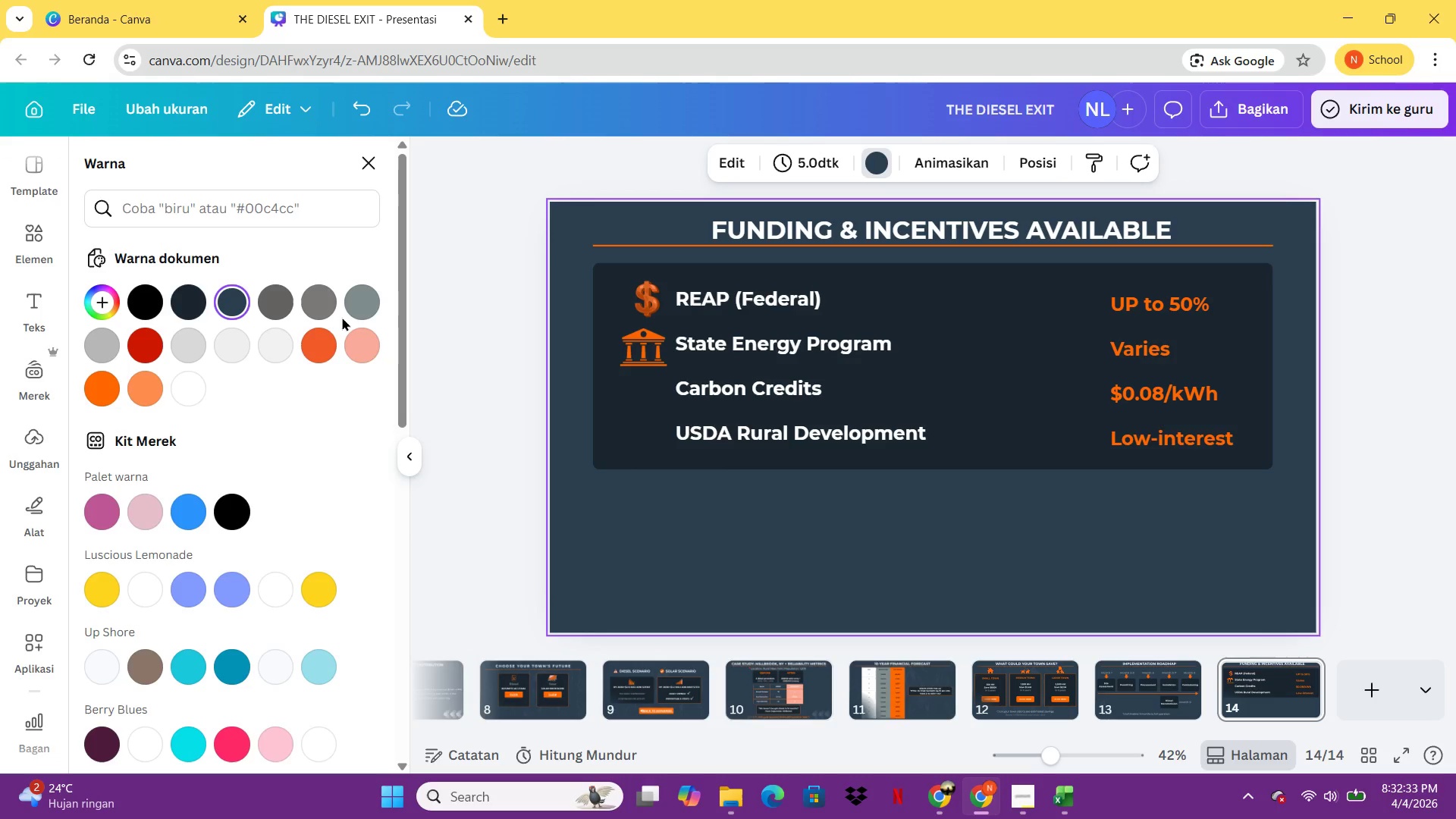 
wait(20.42)
 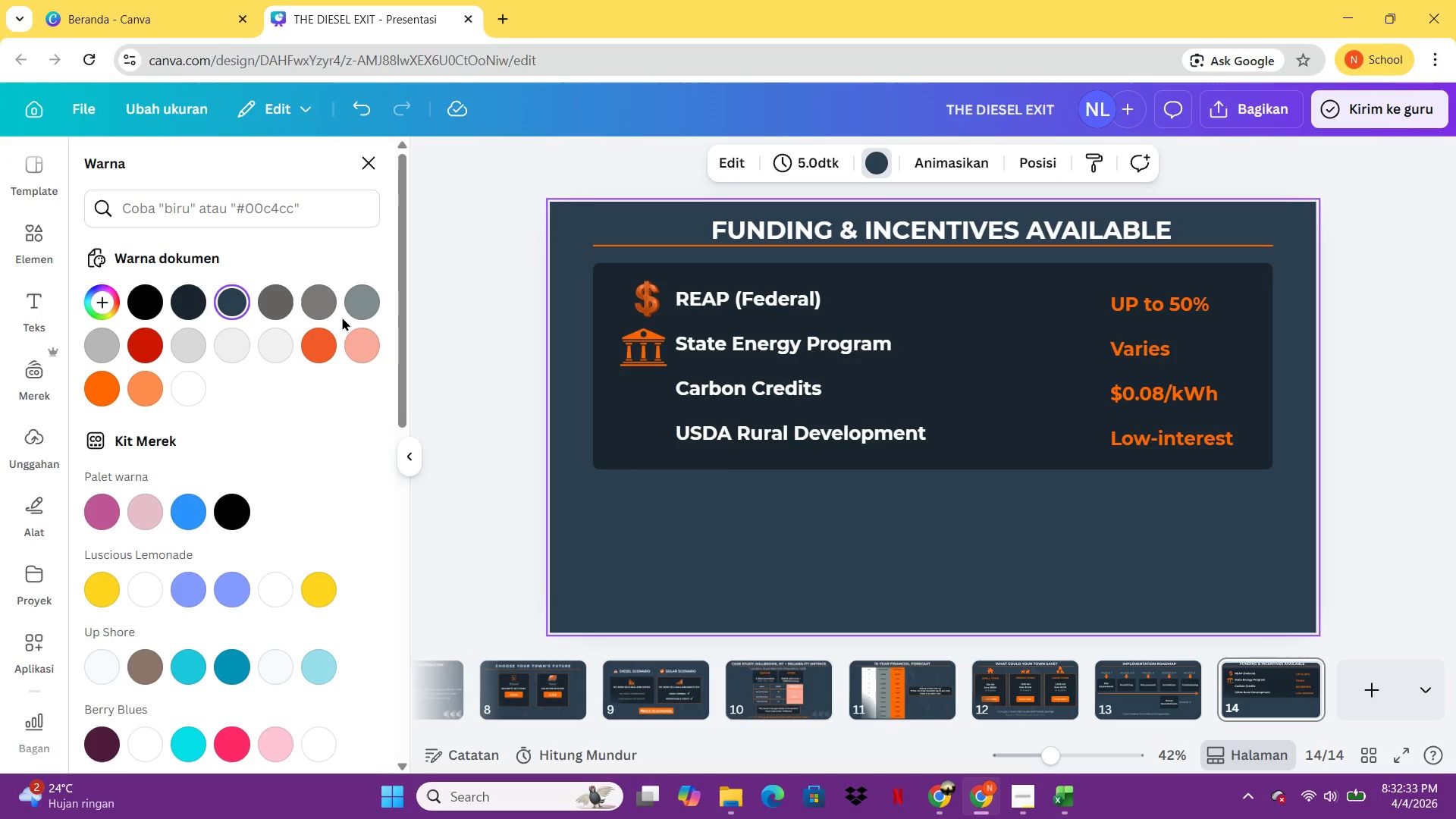 
double_click([1201, 341])
 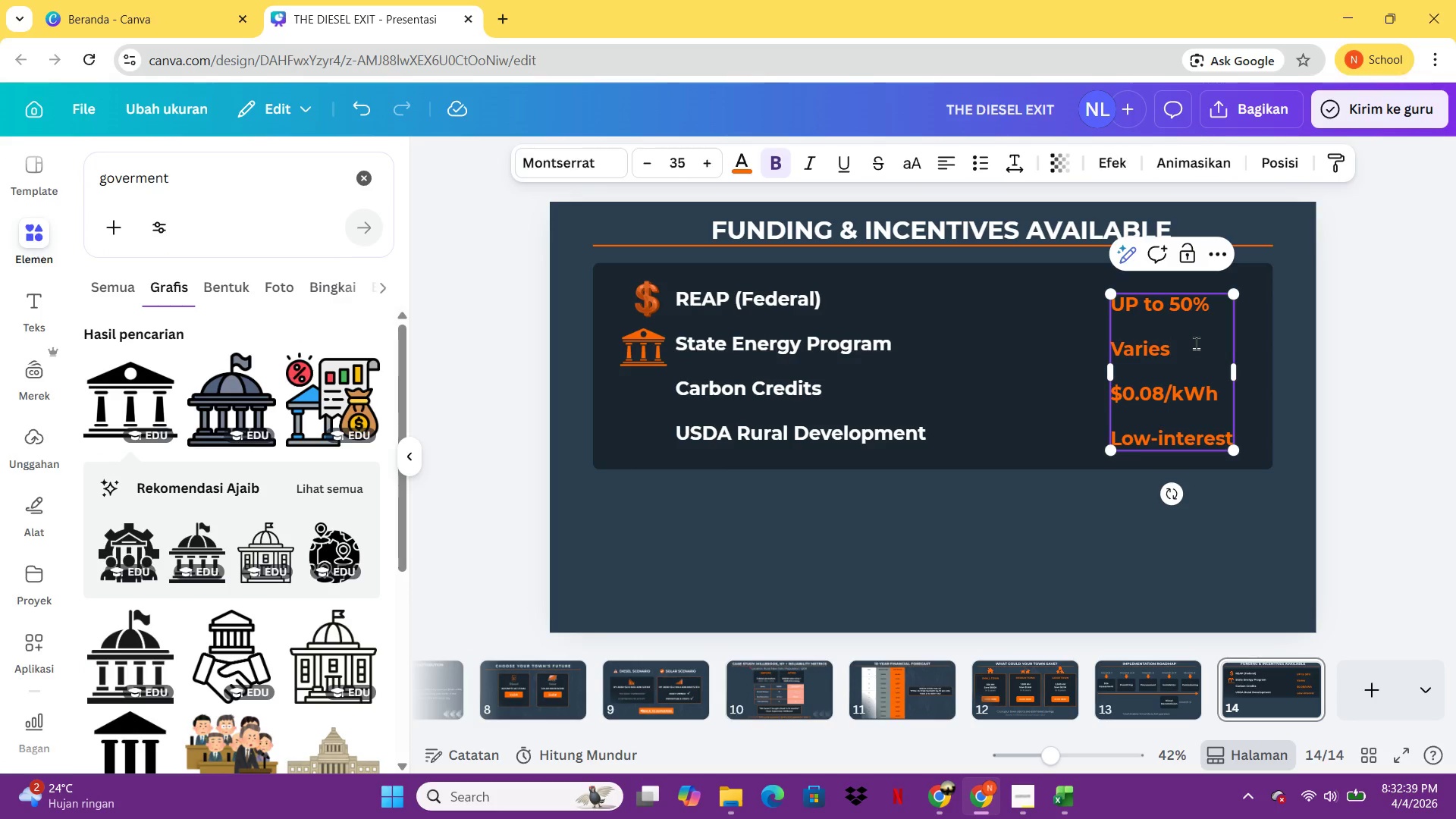 
type( by )
 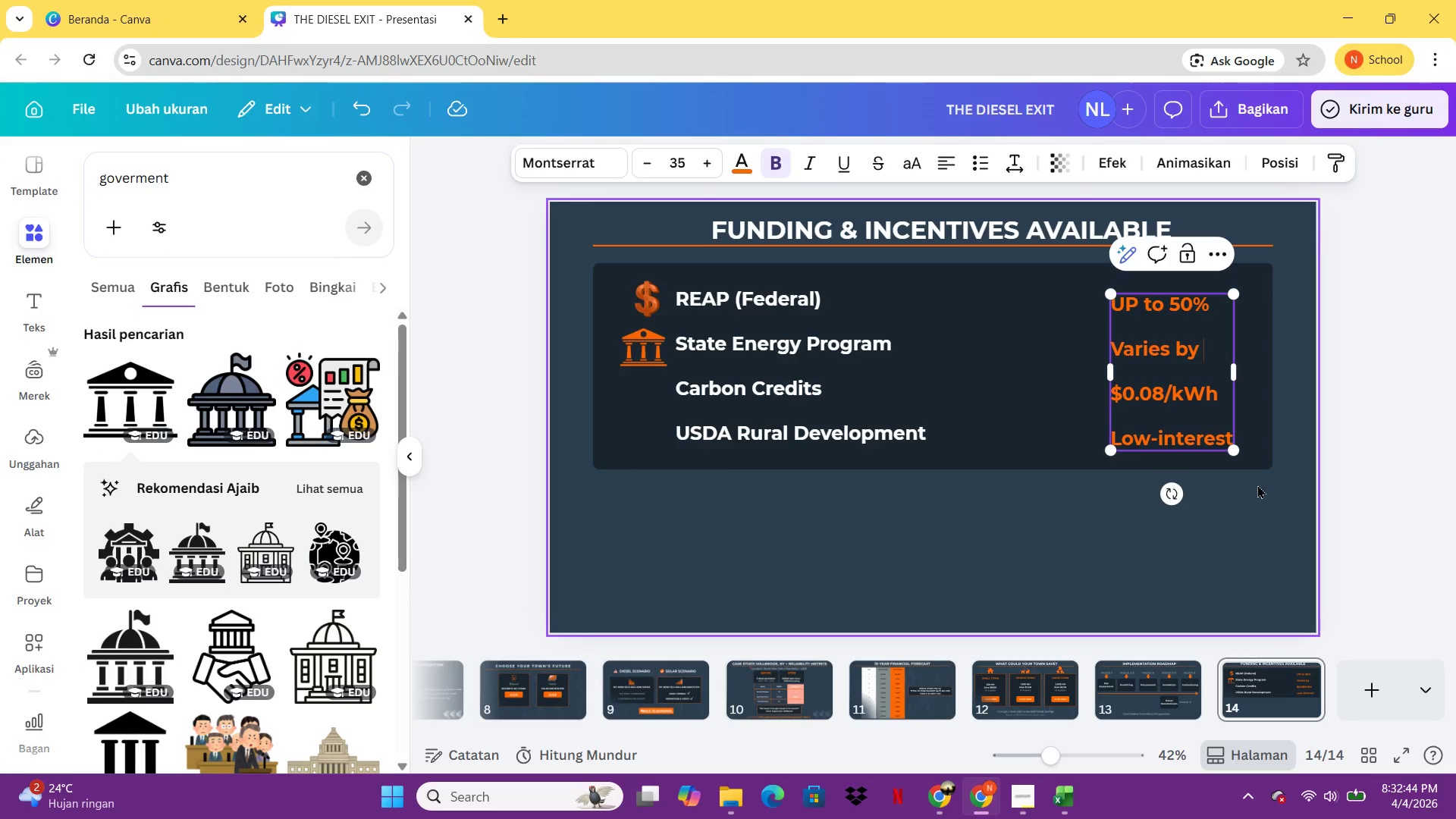 
type(states)
key(Backspace)
 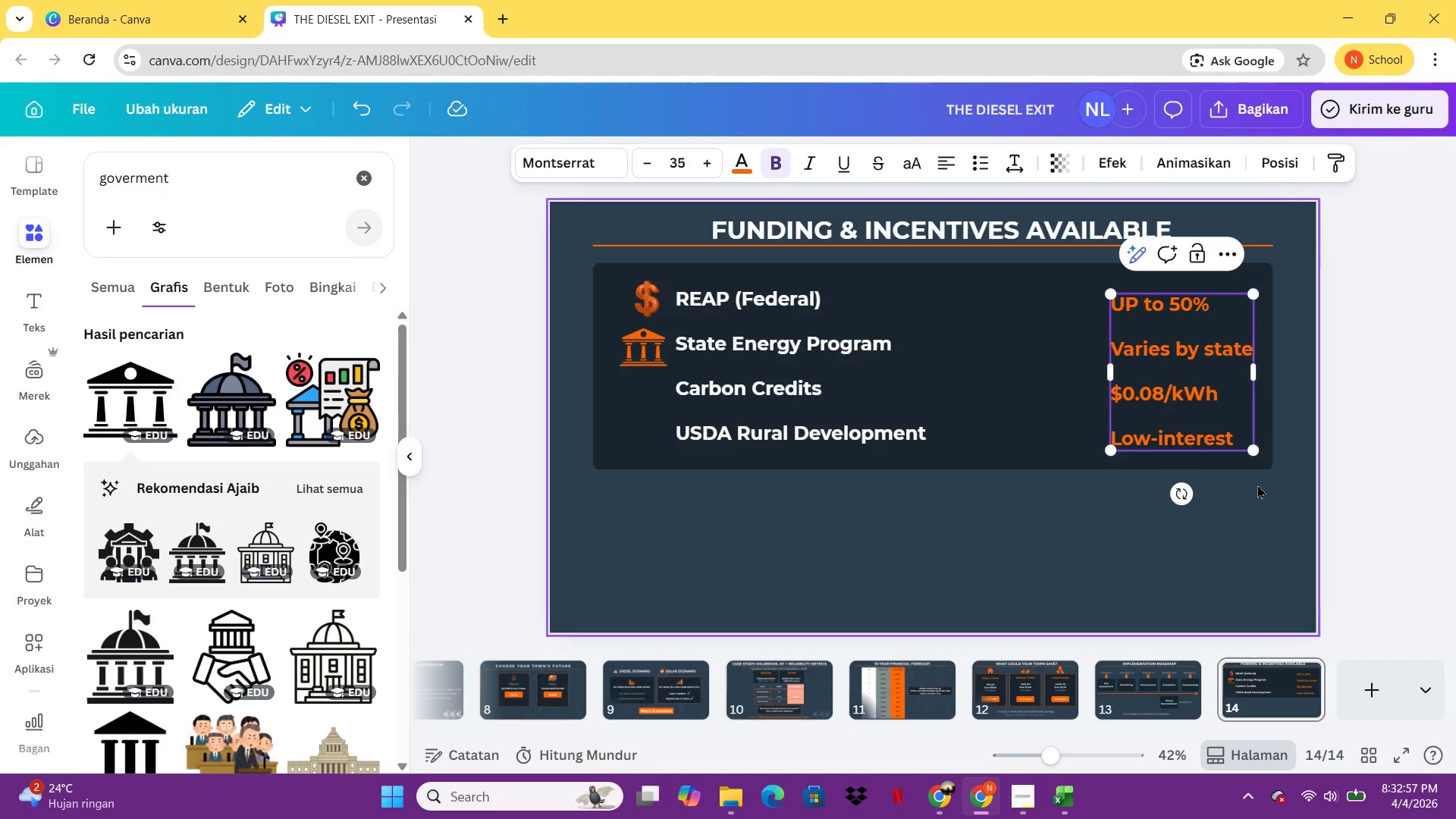 
wait(16.08)
 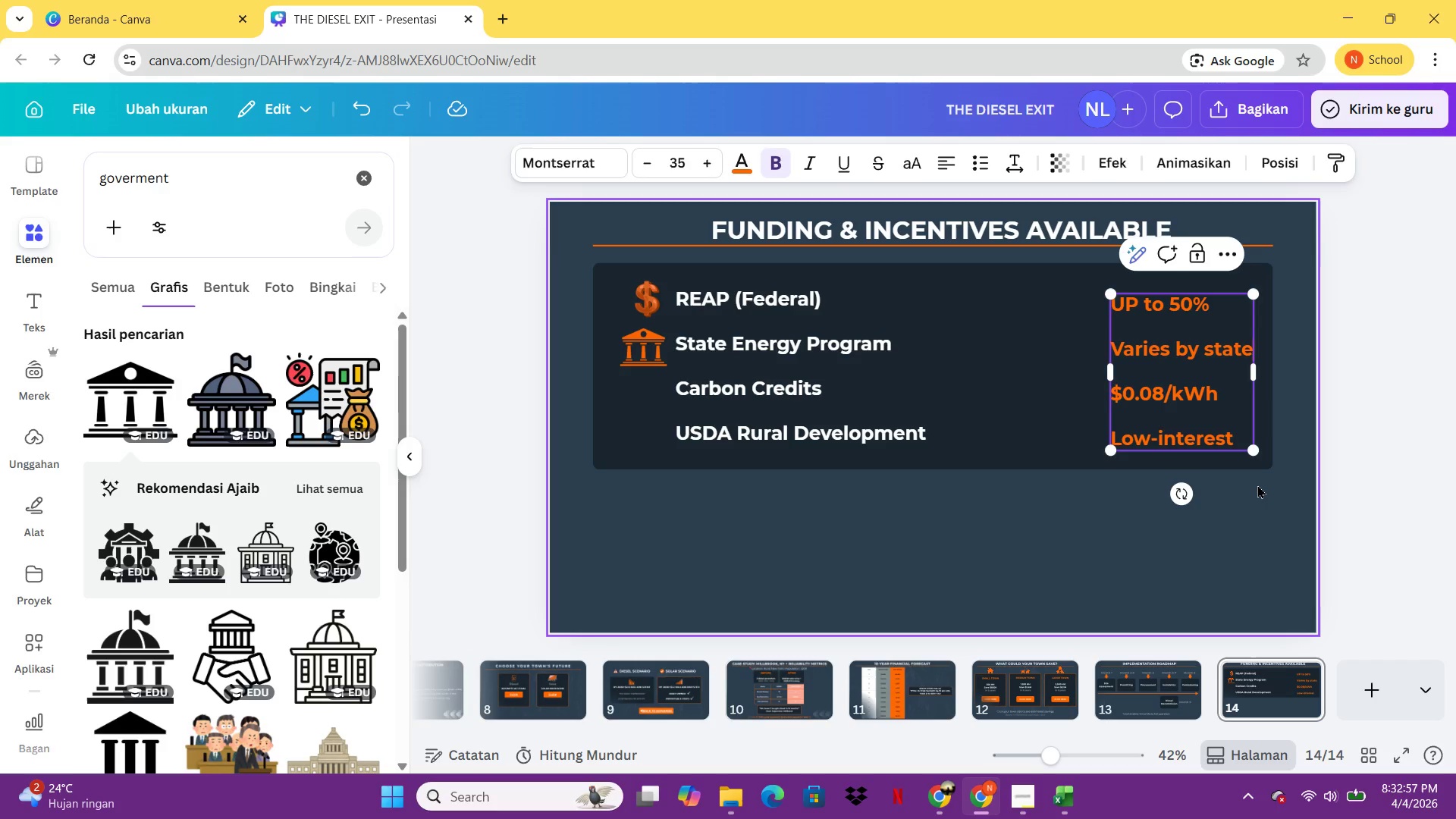 
double_click([1019, 808])